 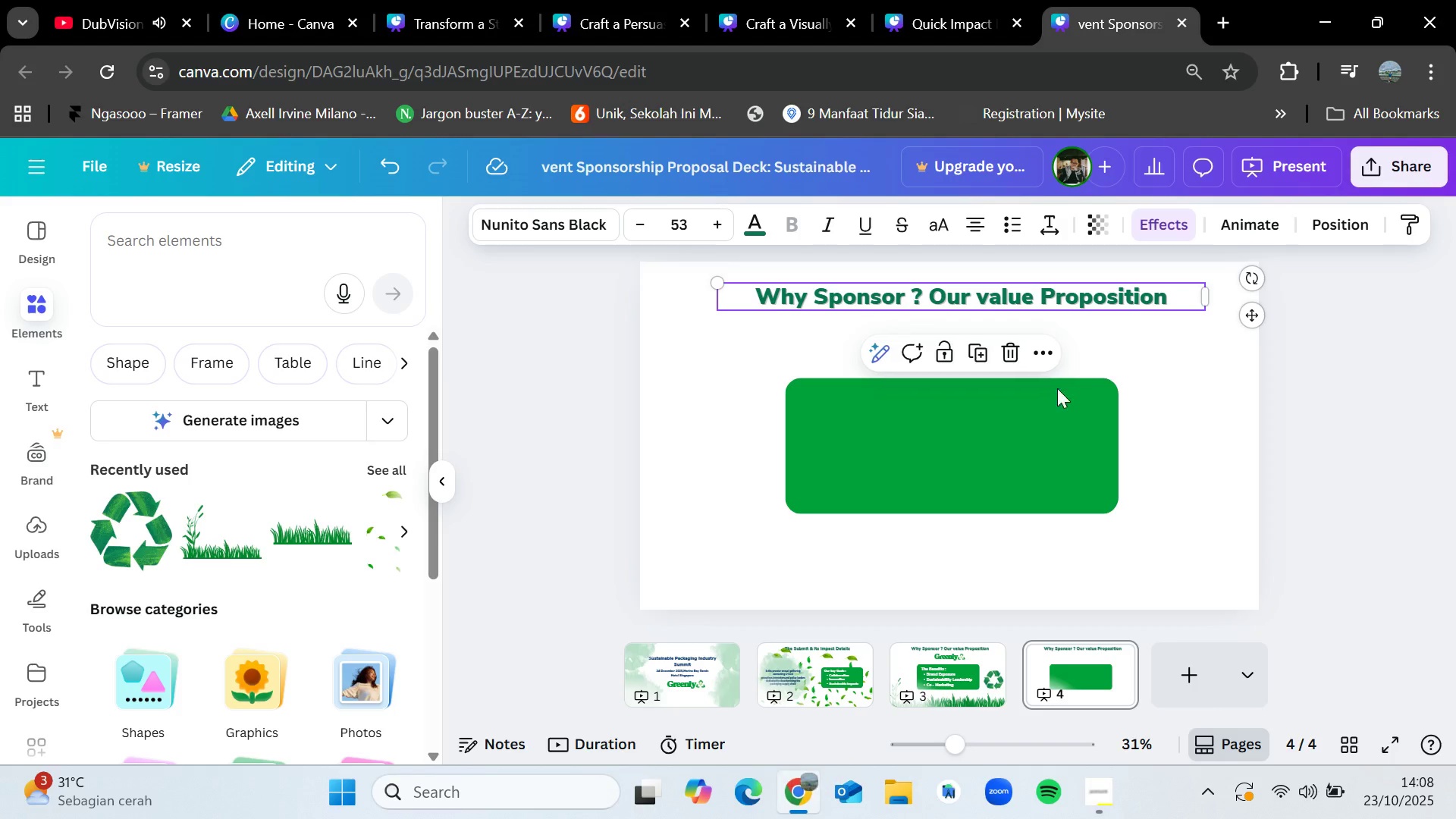 
double_click([1115, 303])
 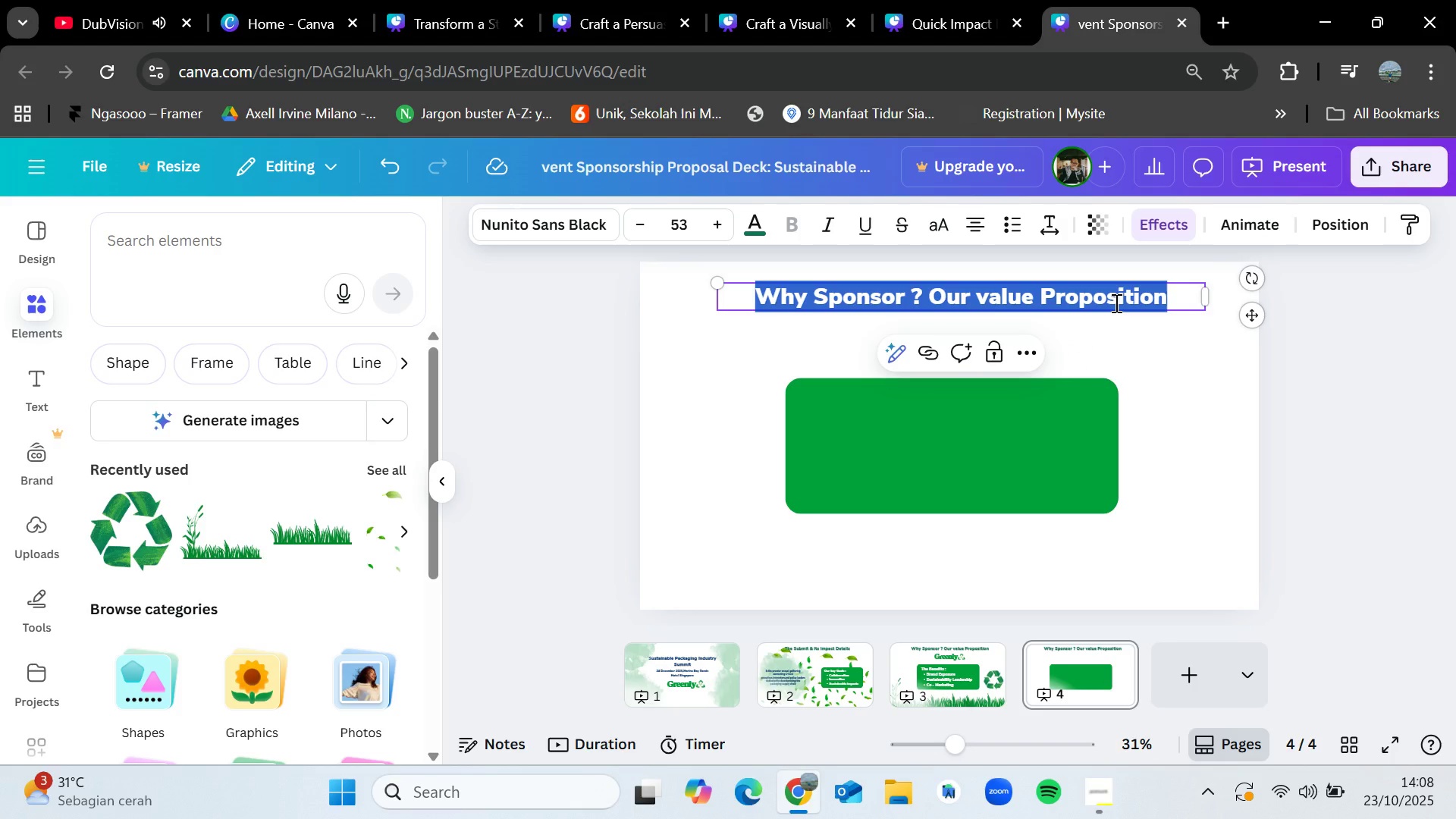 
key(Control+V)
 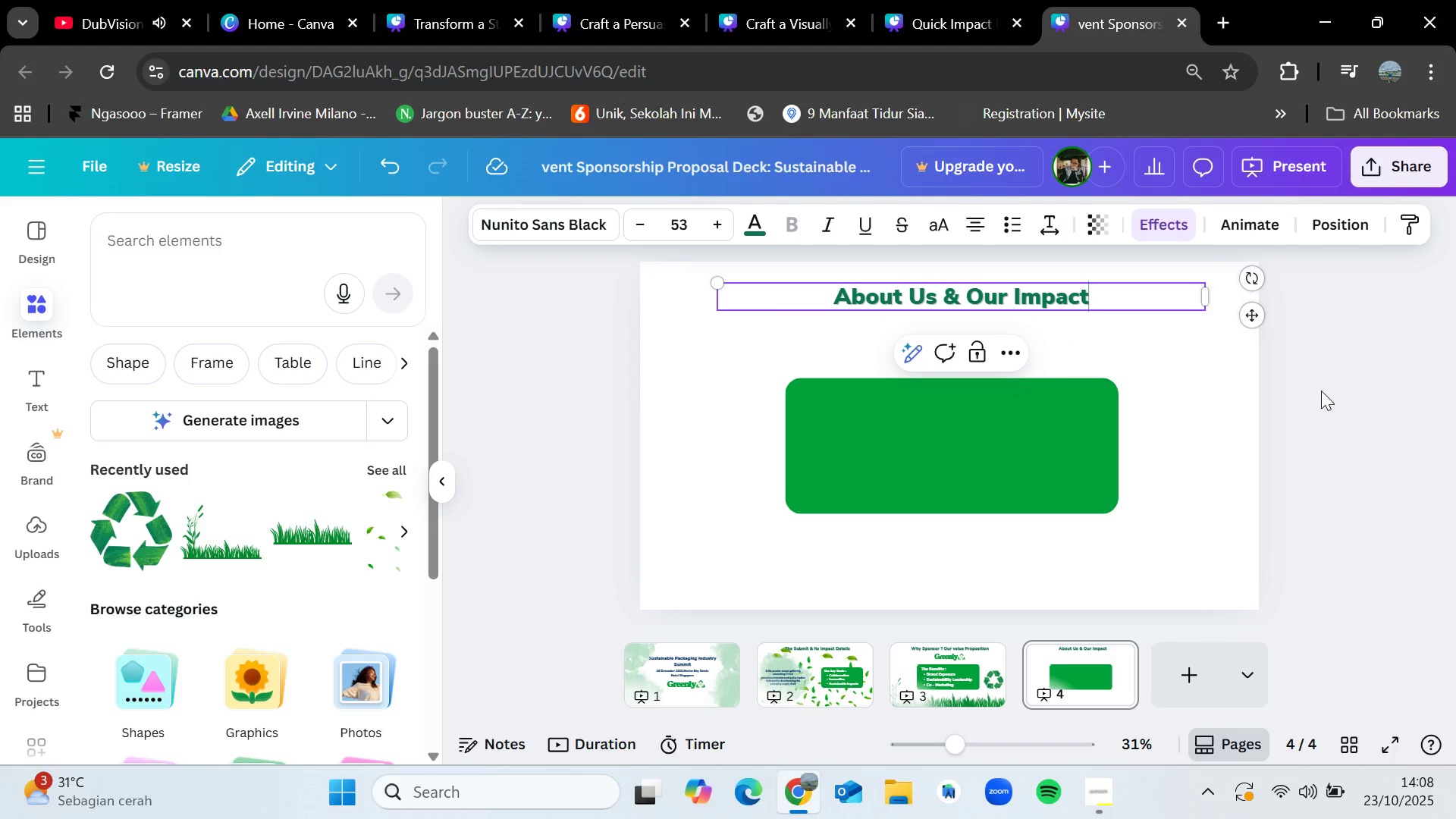 
left_click([1398, 407])
 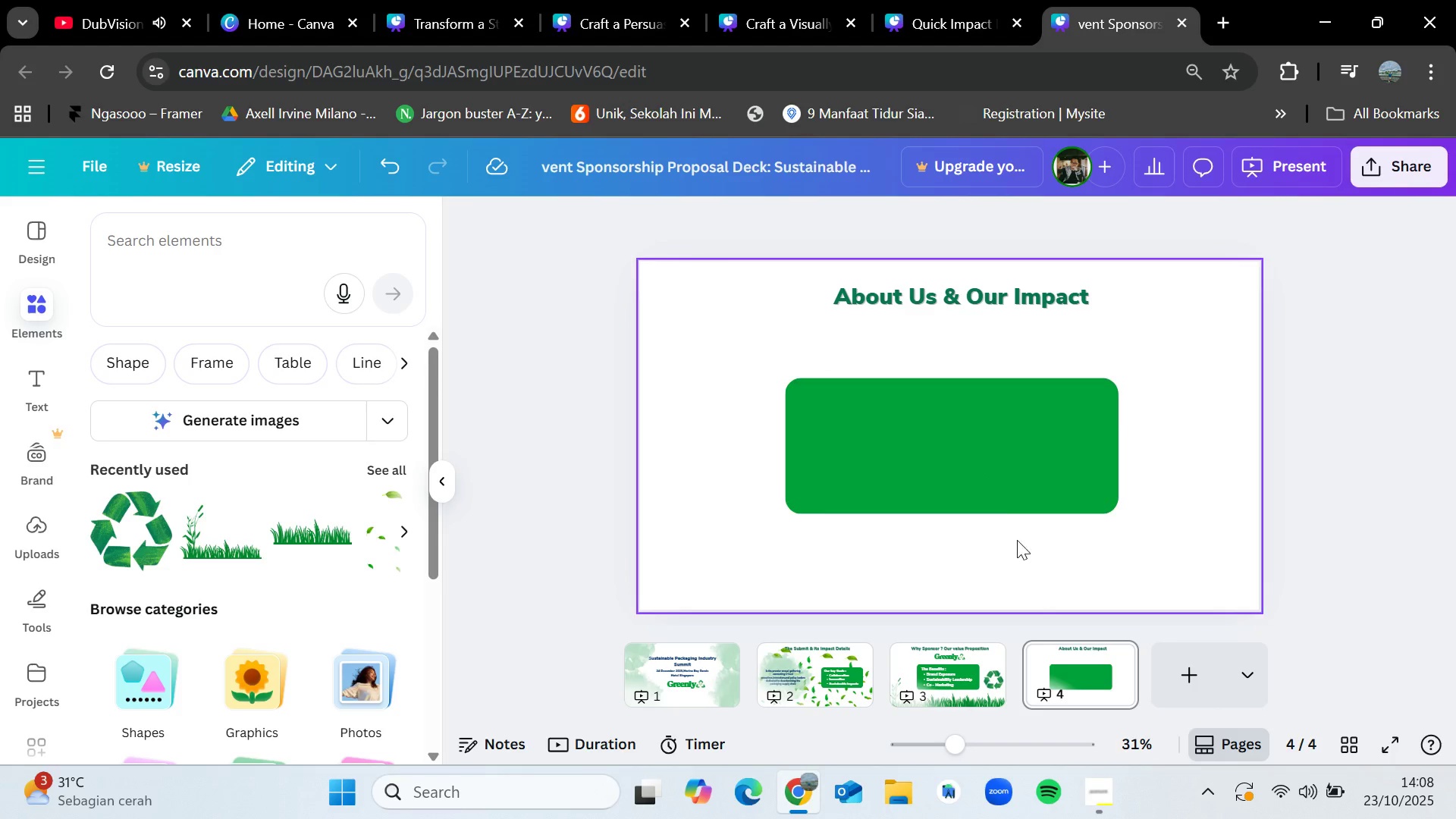 
double_click([976, 465])
 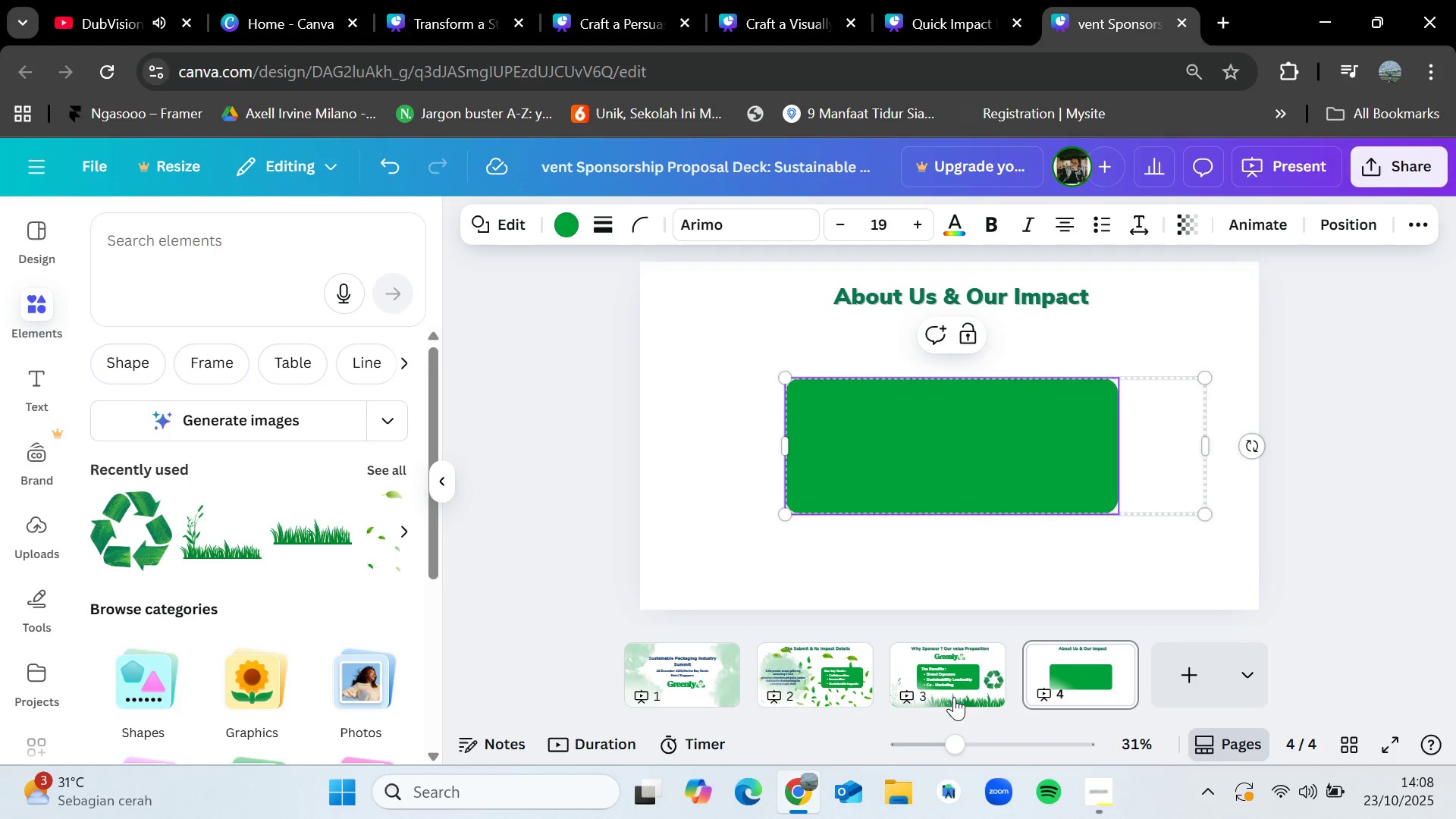 
left_click([954, 676])
 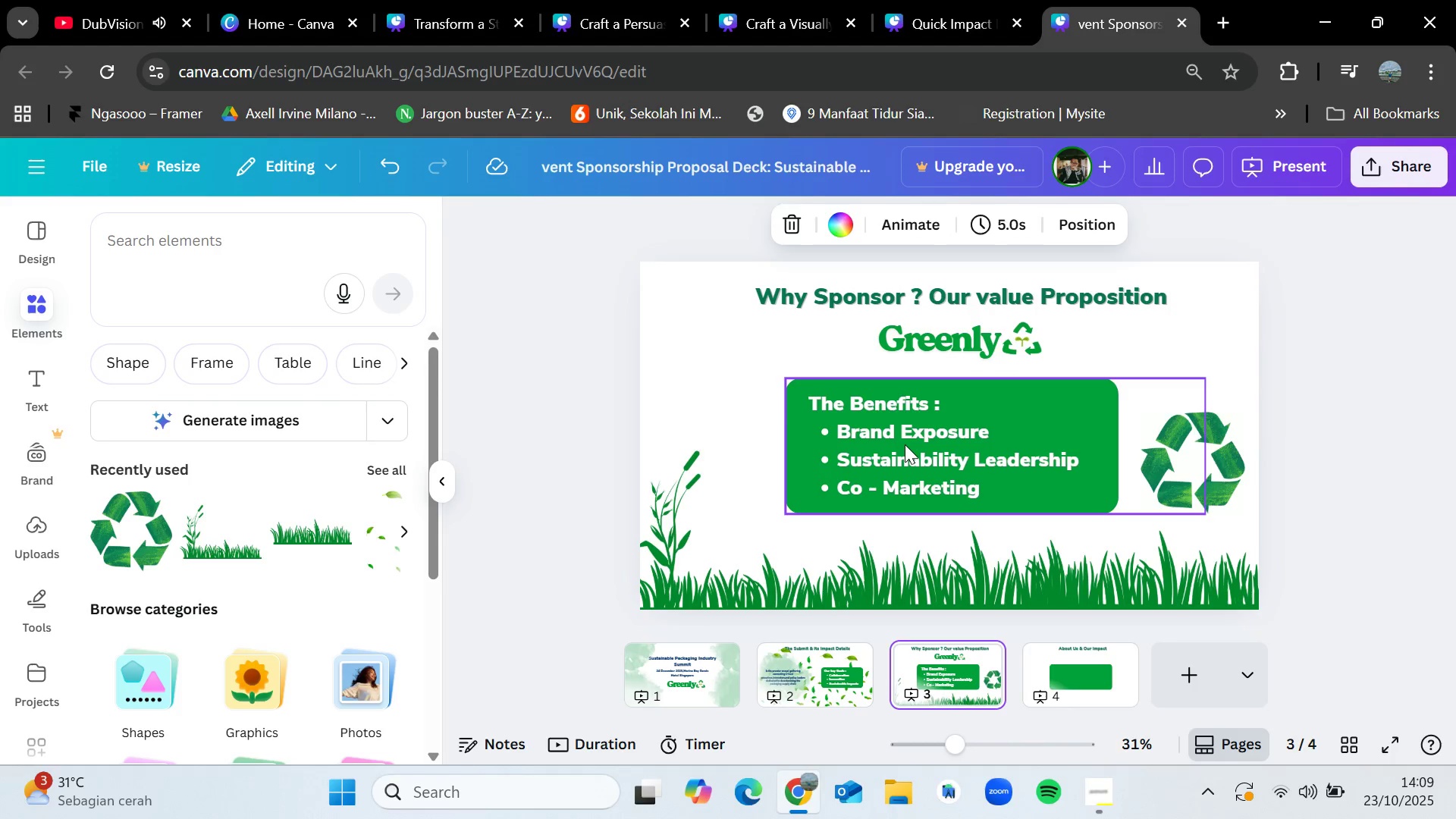 
left_click([905, 444])
 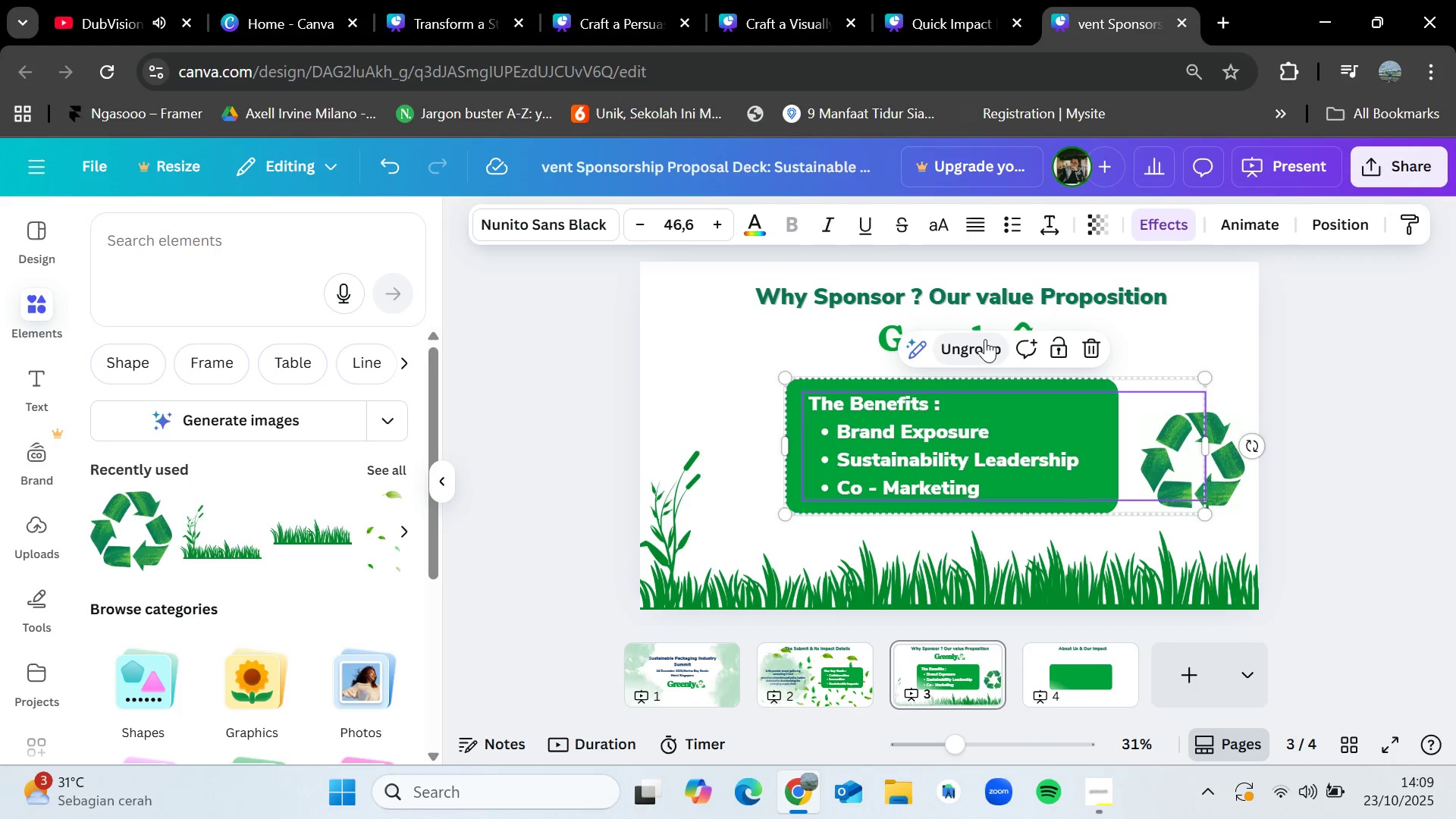 
left_click([987, 337])
 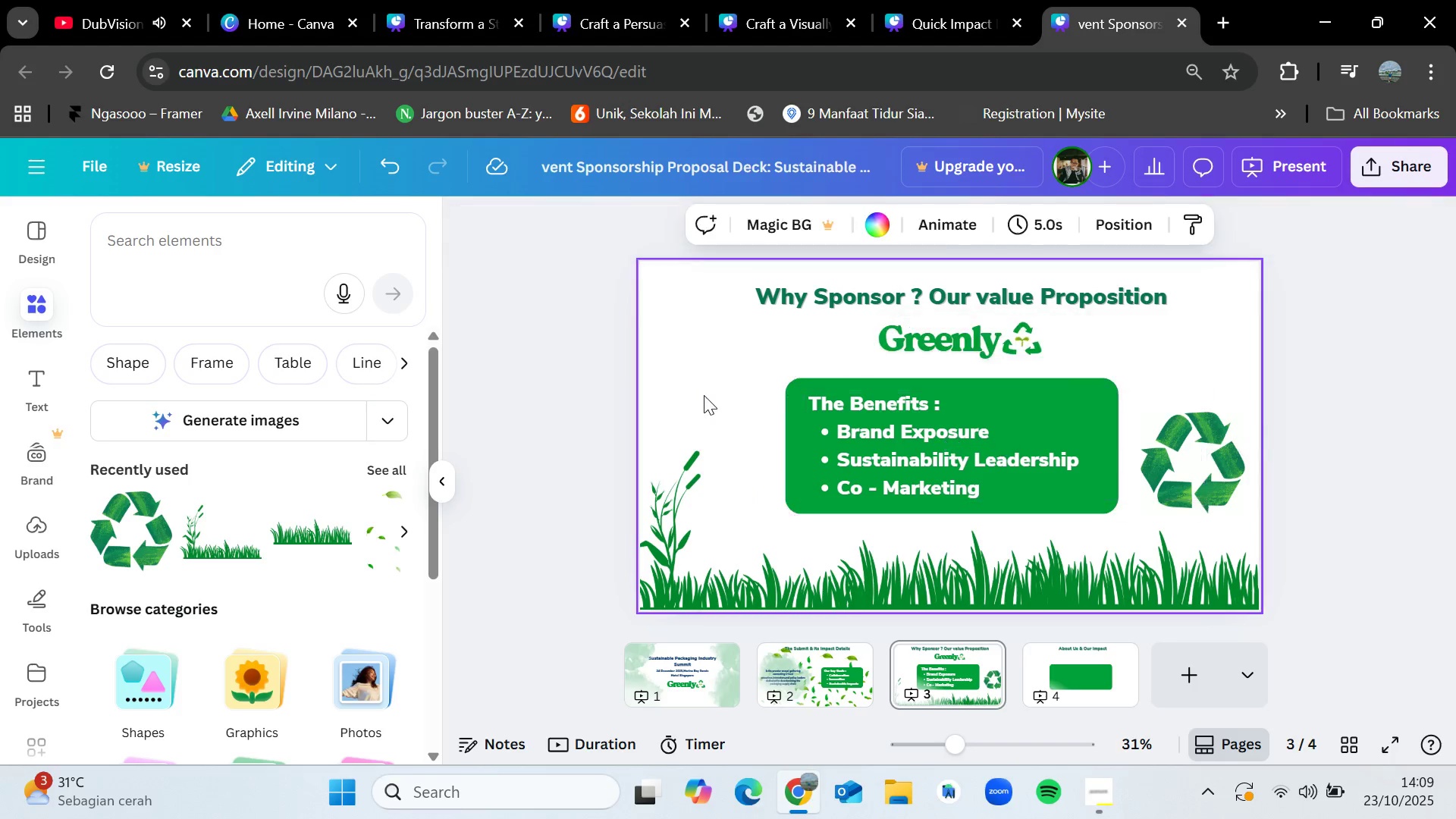 
double_click([862, 416])
 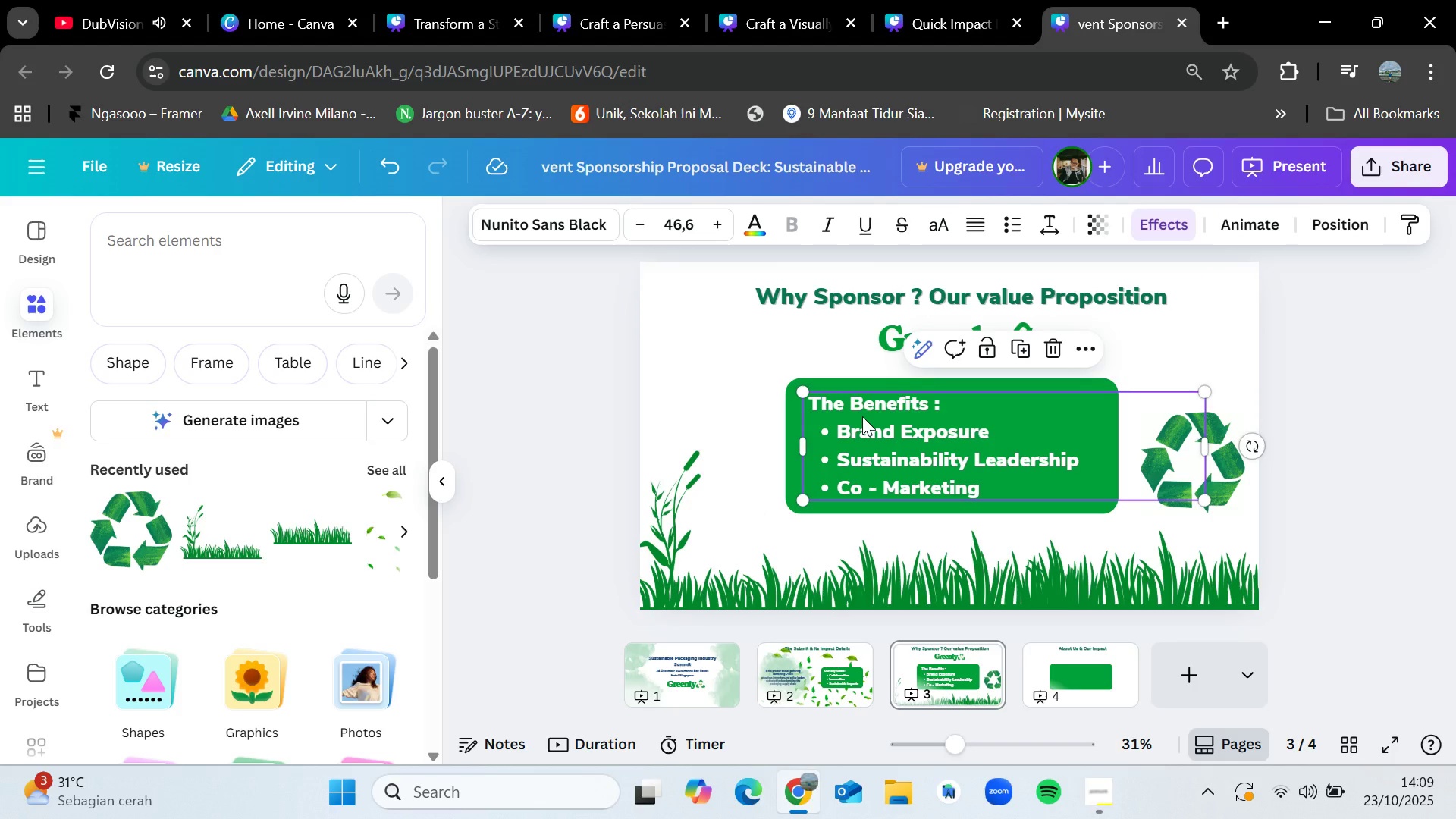 
key(Control+C)
 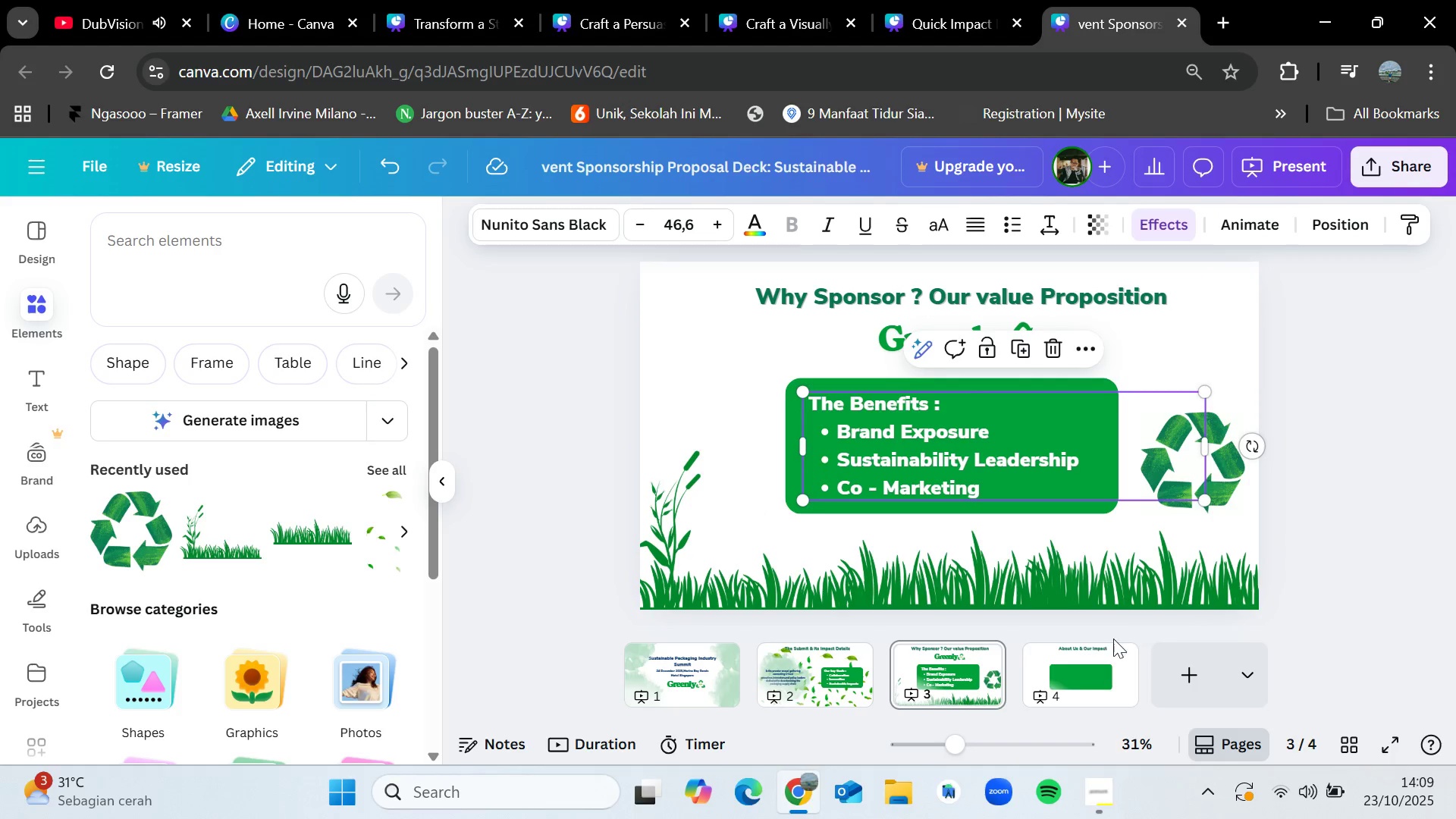 
left_click([1080, 657])
 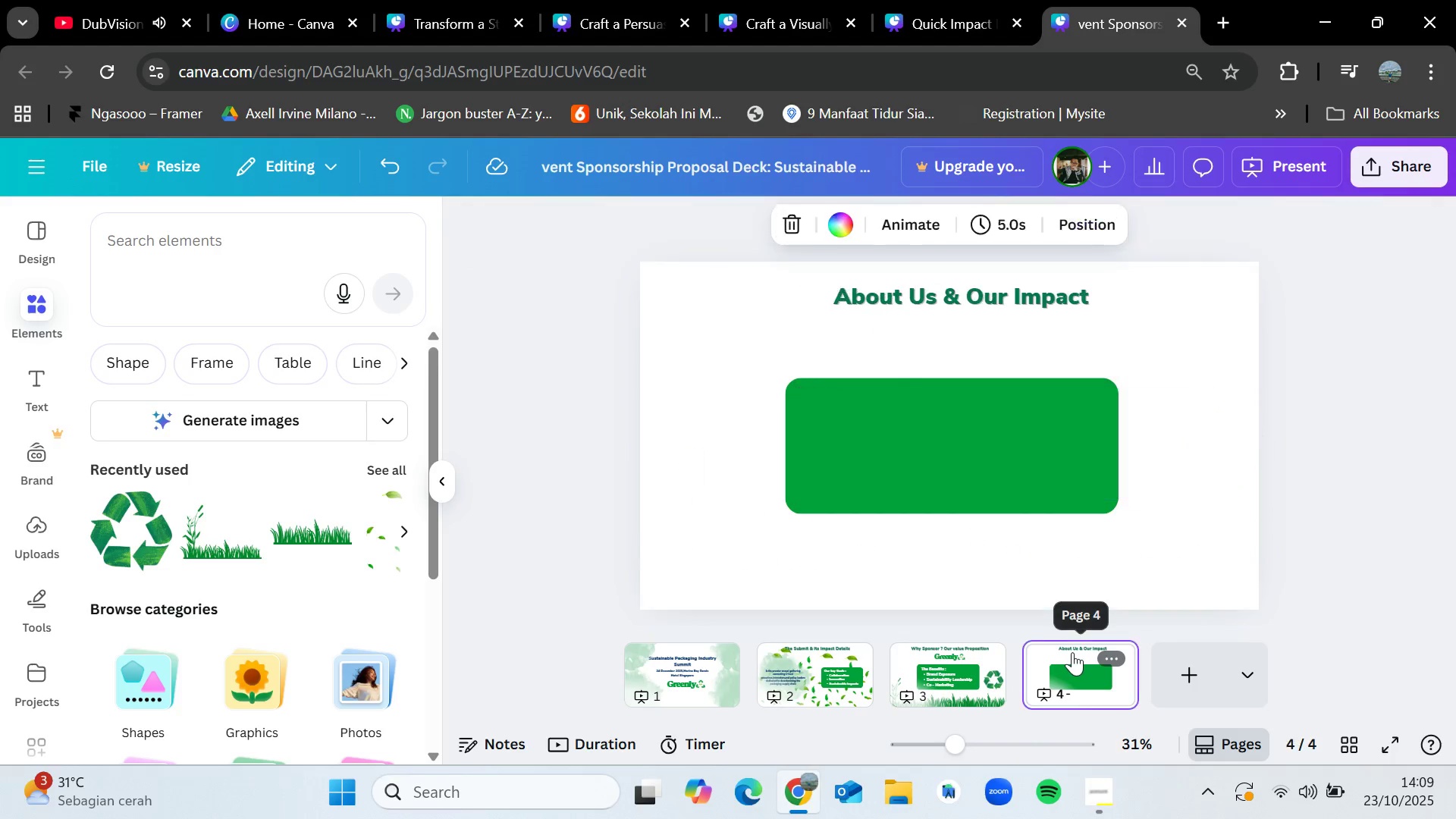 
hold_key(key=ControlLeft, duration=0.62)
 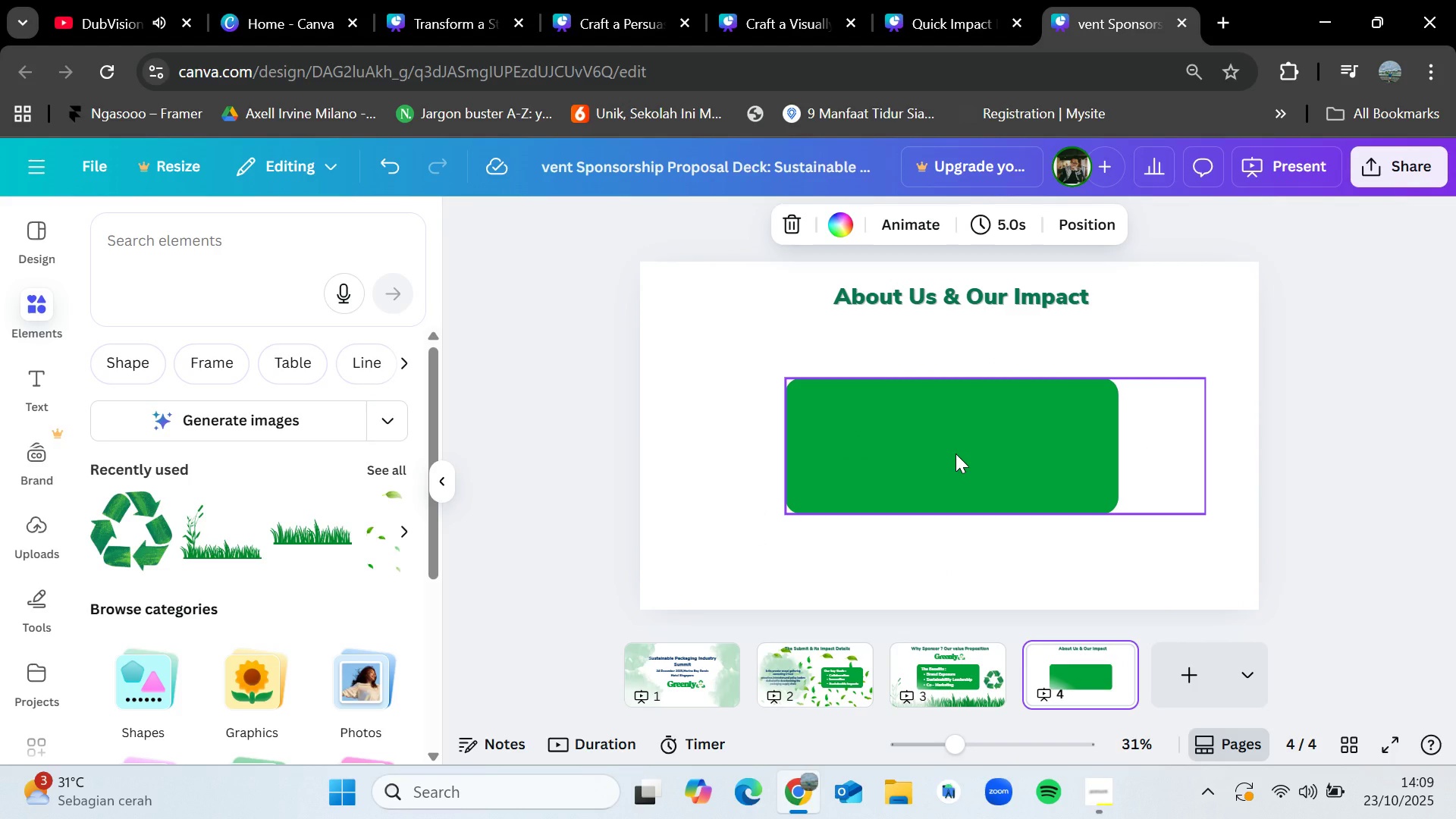 
key(Control+V)
 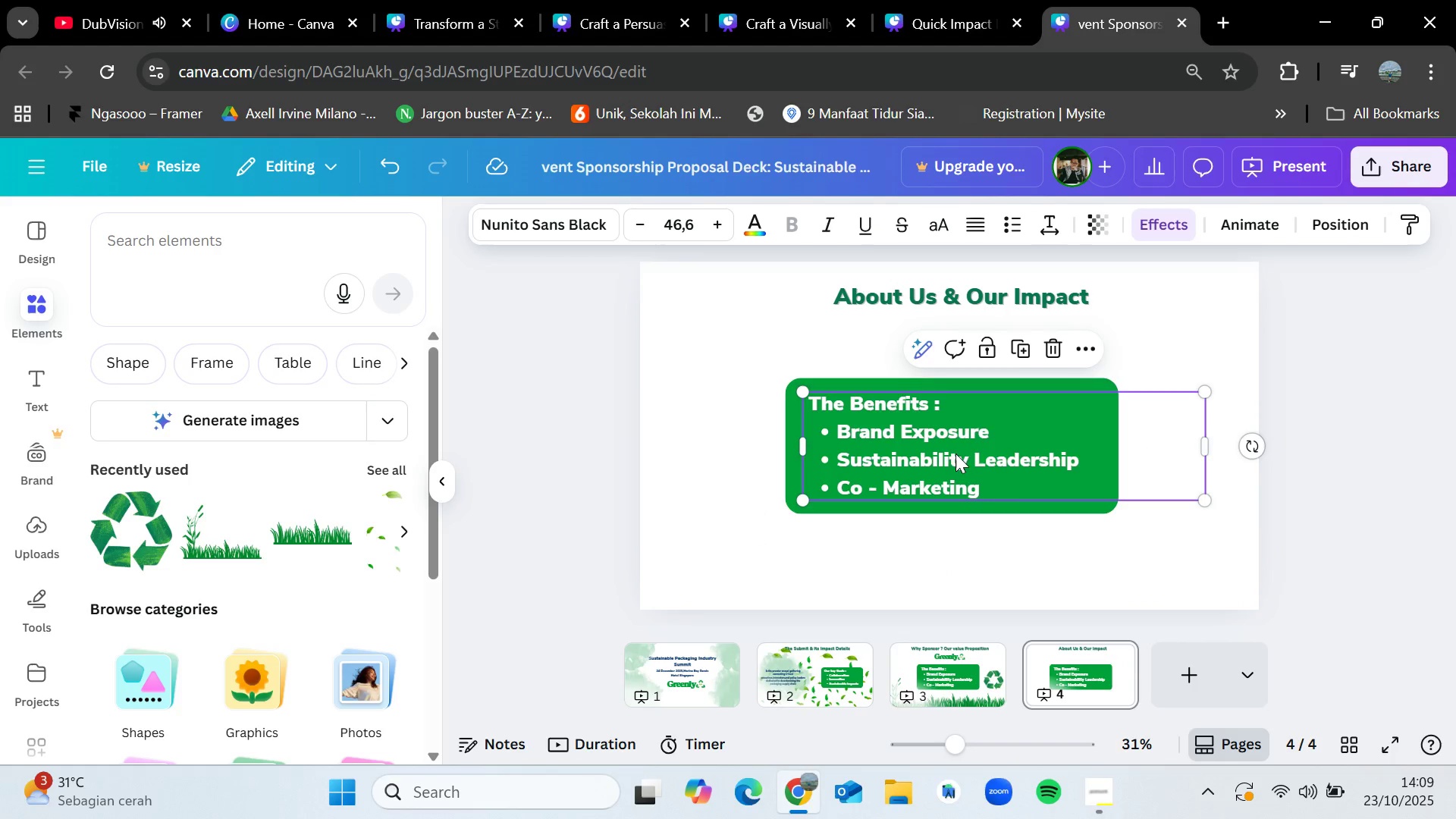 
double_click([956, 453])
 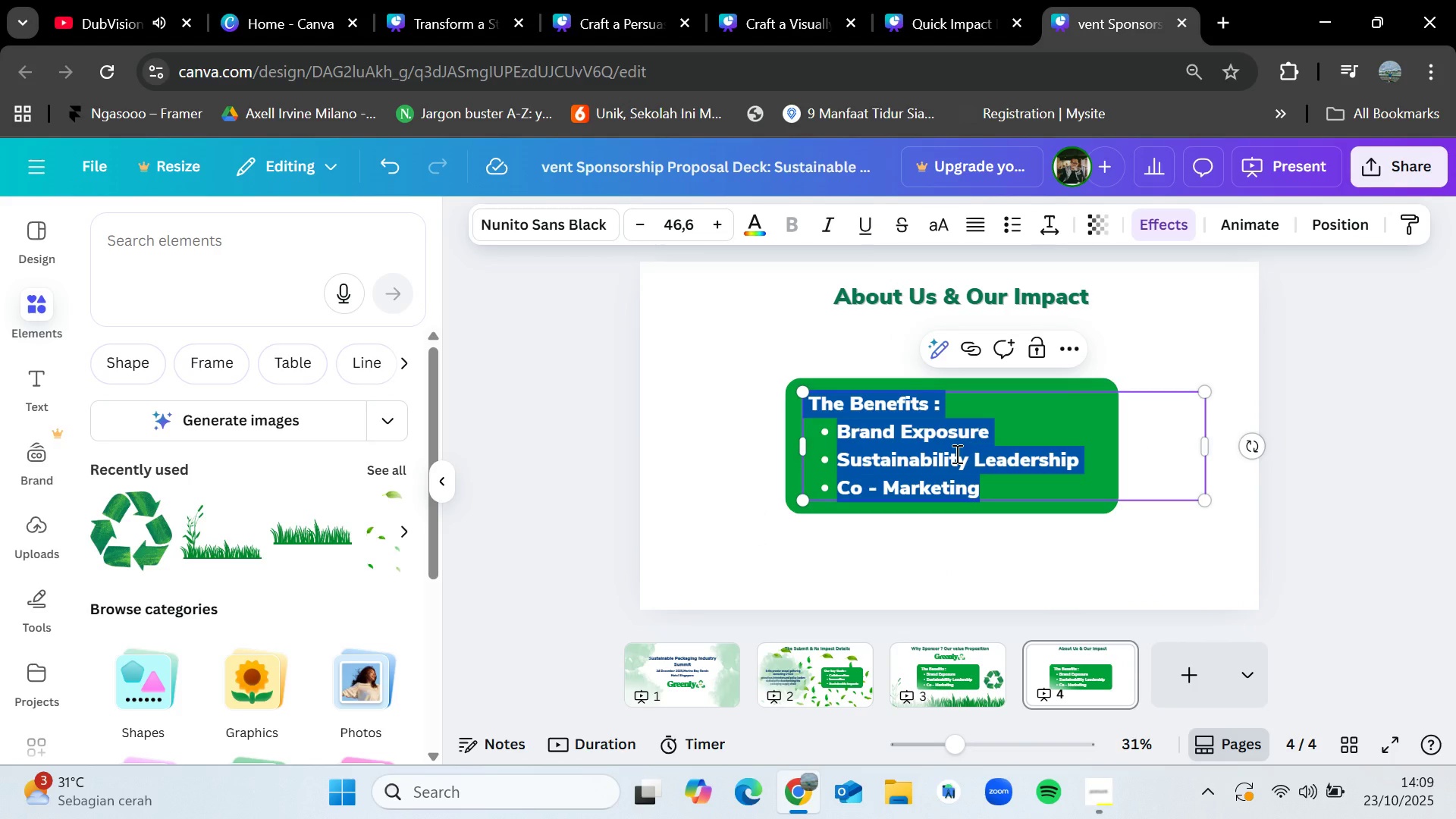 
wait(5.2)
 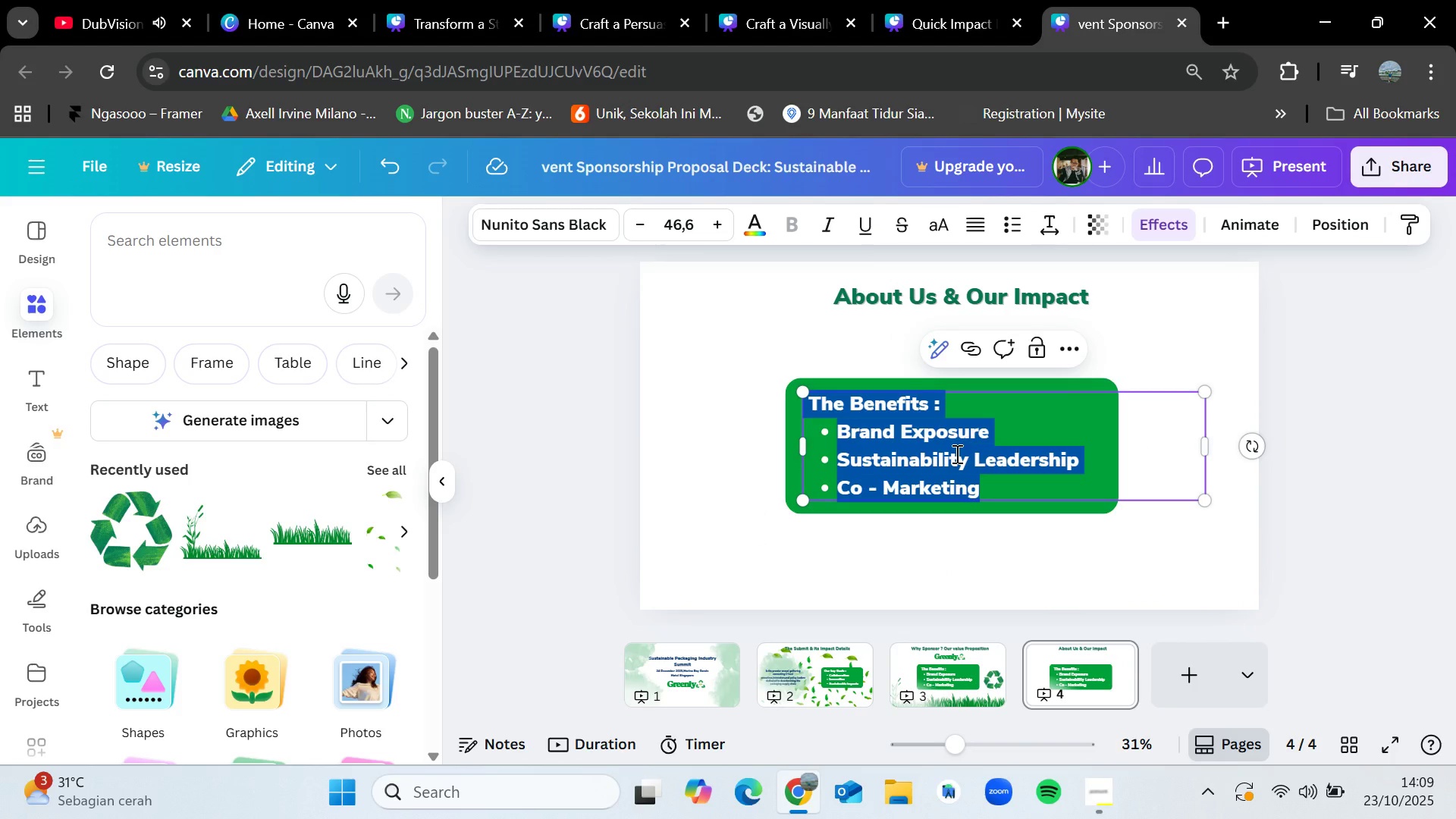 
key(Backspace)
type(Our COmm)
key(Backspace)
key(Backspace)
key(Backspace)
type(ommm)
key(Backspace)
key(Backspace)
type(mitment :)
 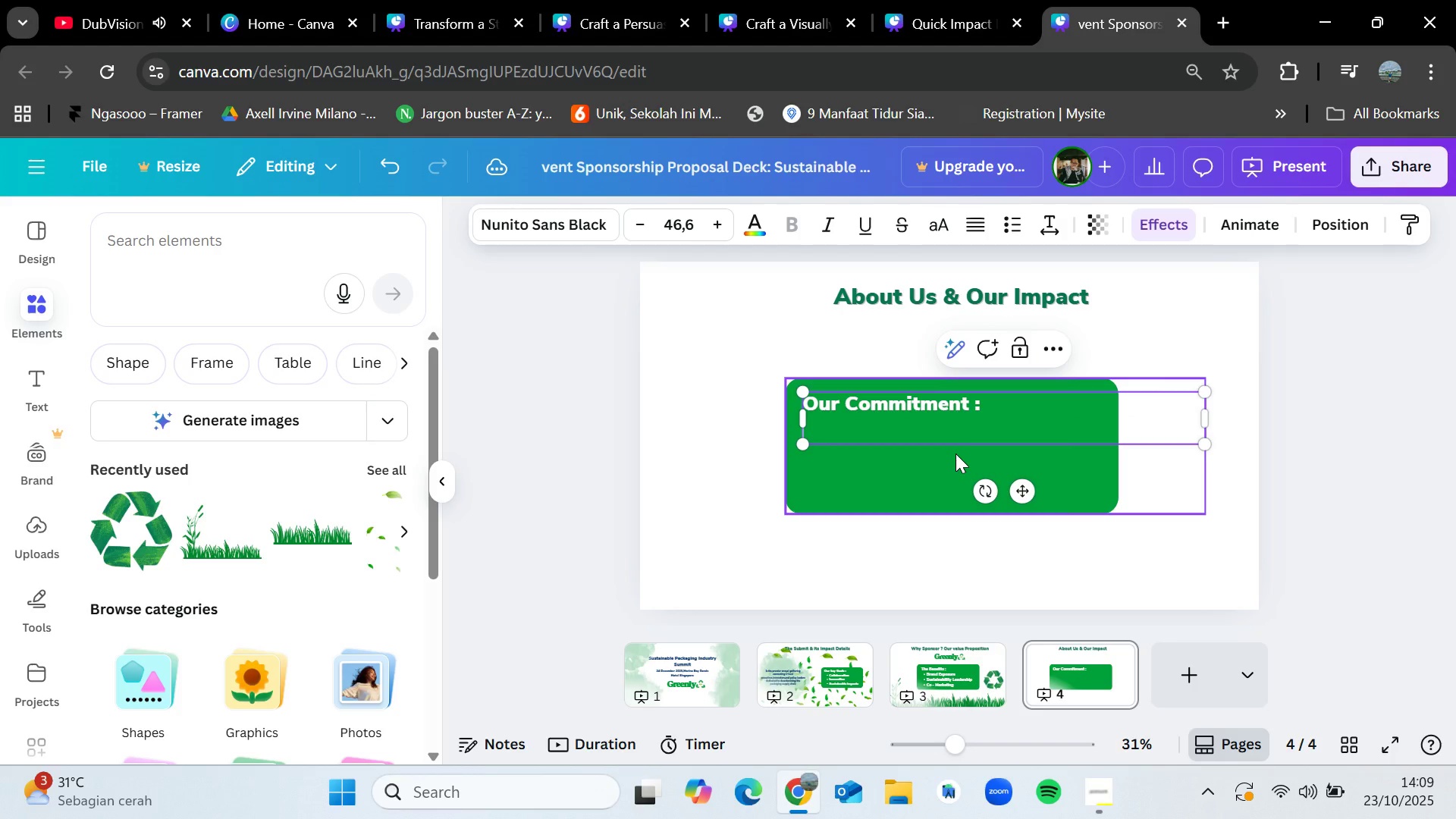 
 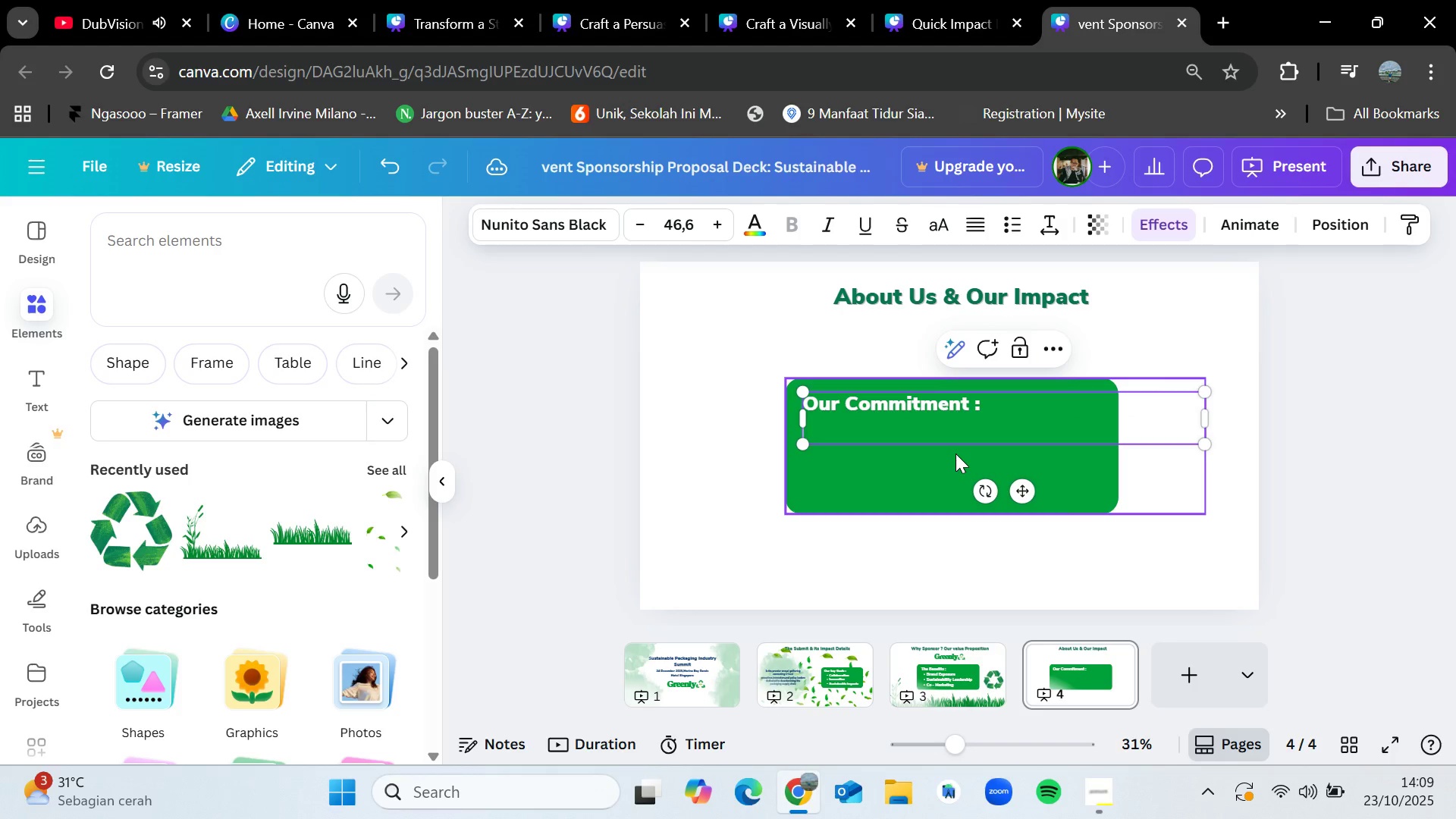 
key(Enter)
 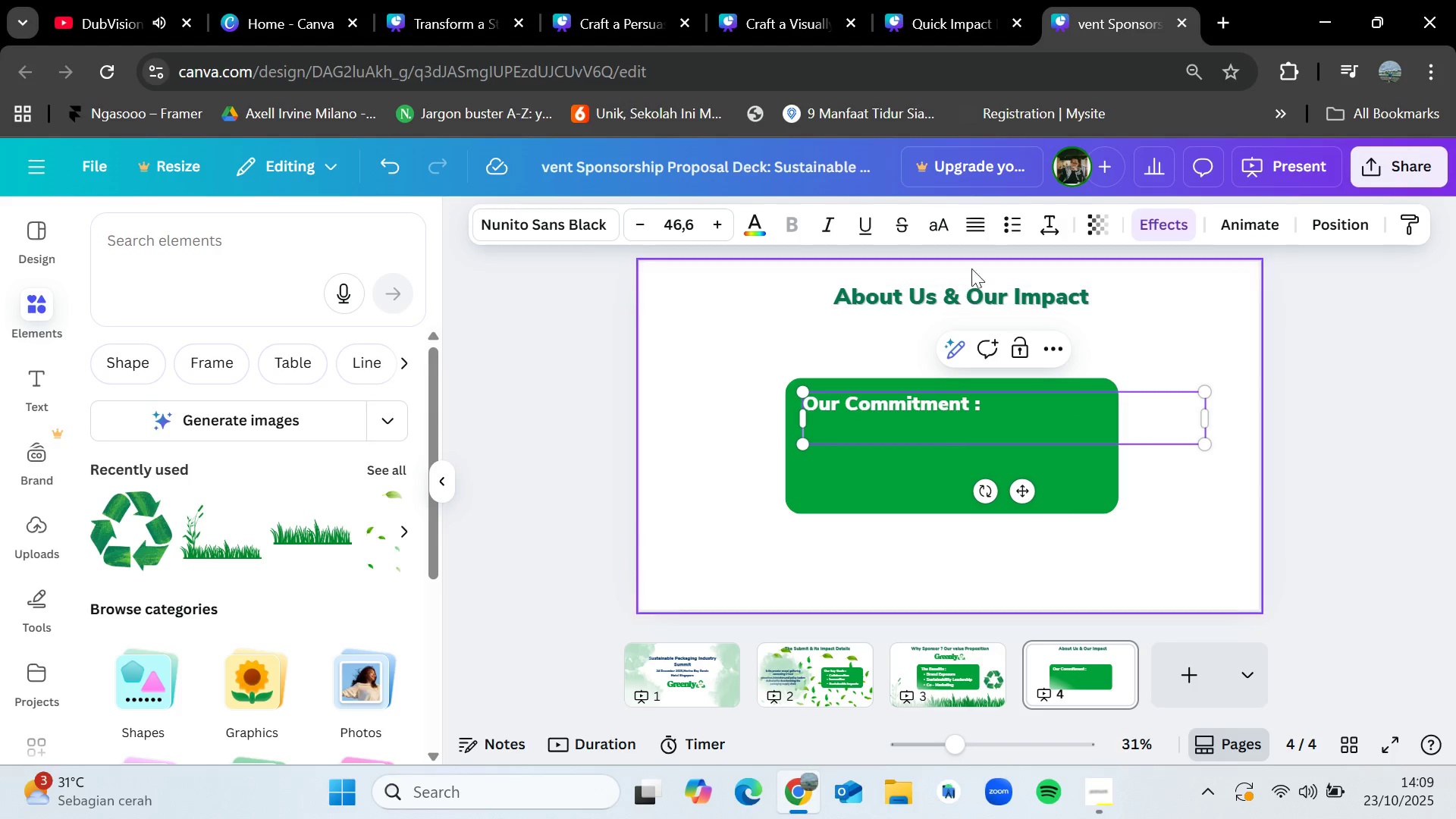 
left_click([1009, 225])
 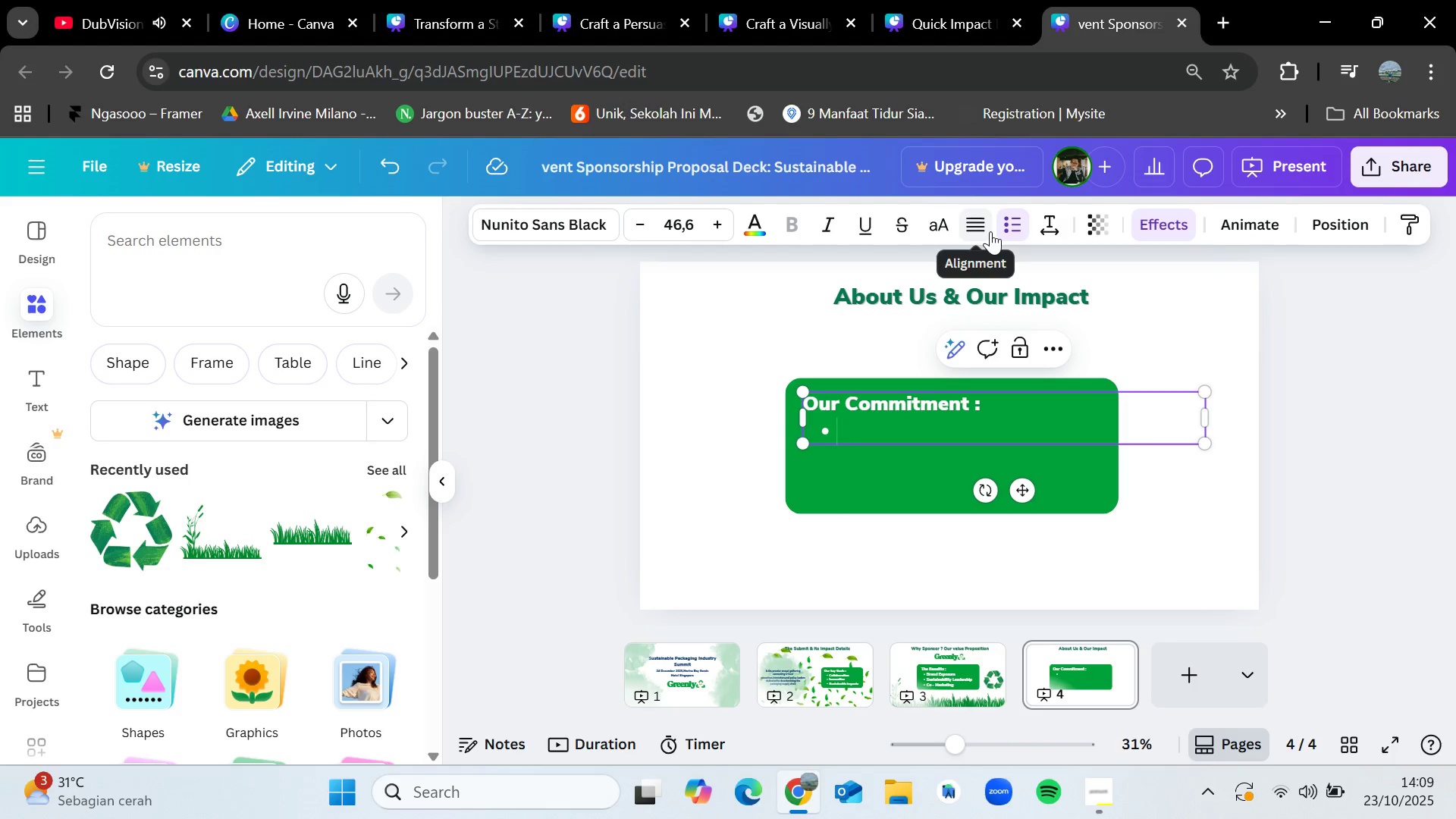 
type(Pioner)
key(Backspace)
type(ering Next-Generation)
 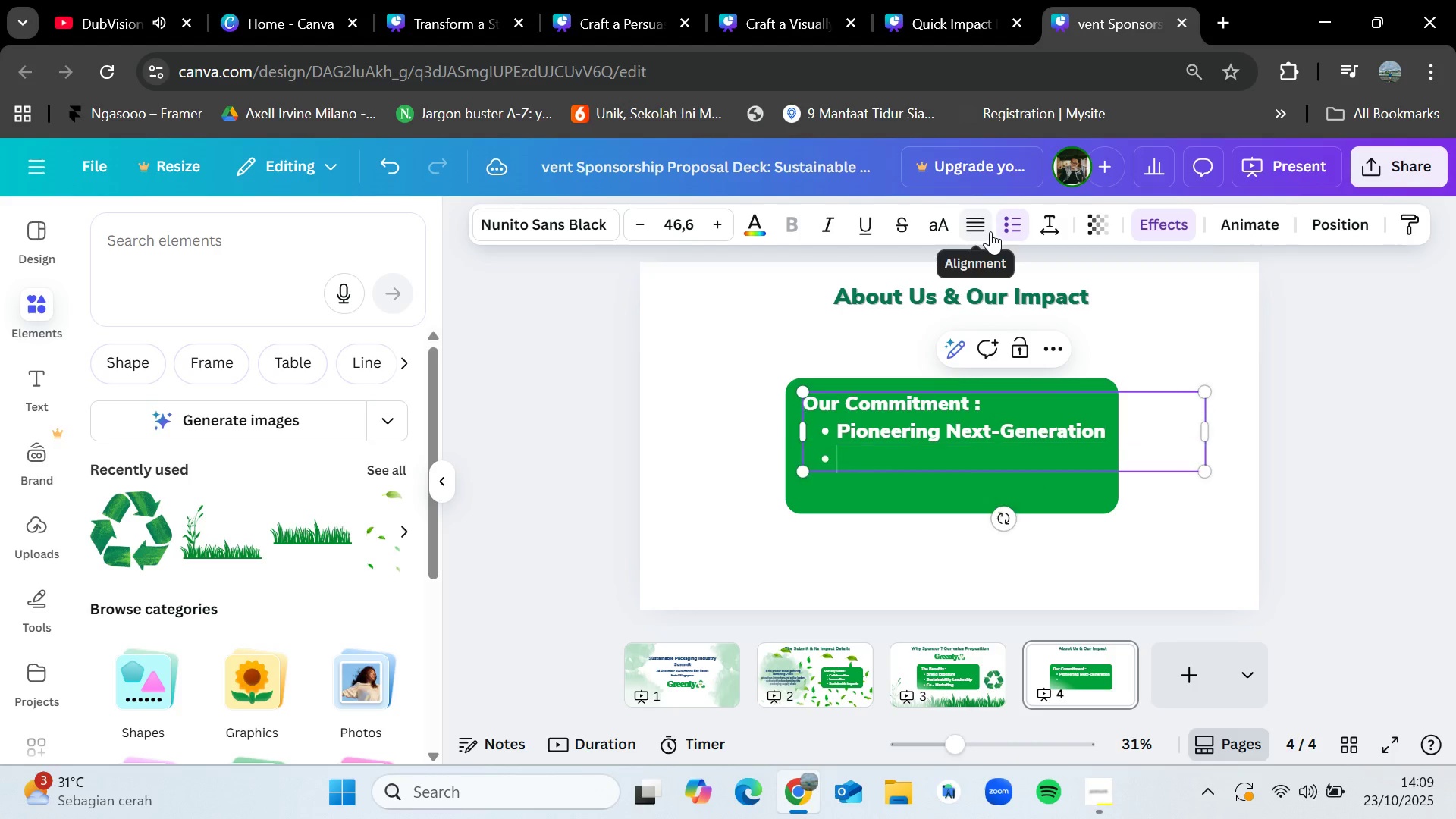 
 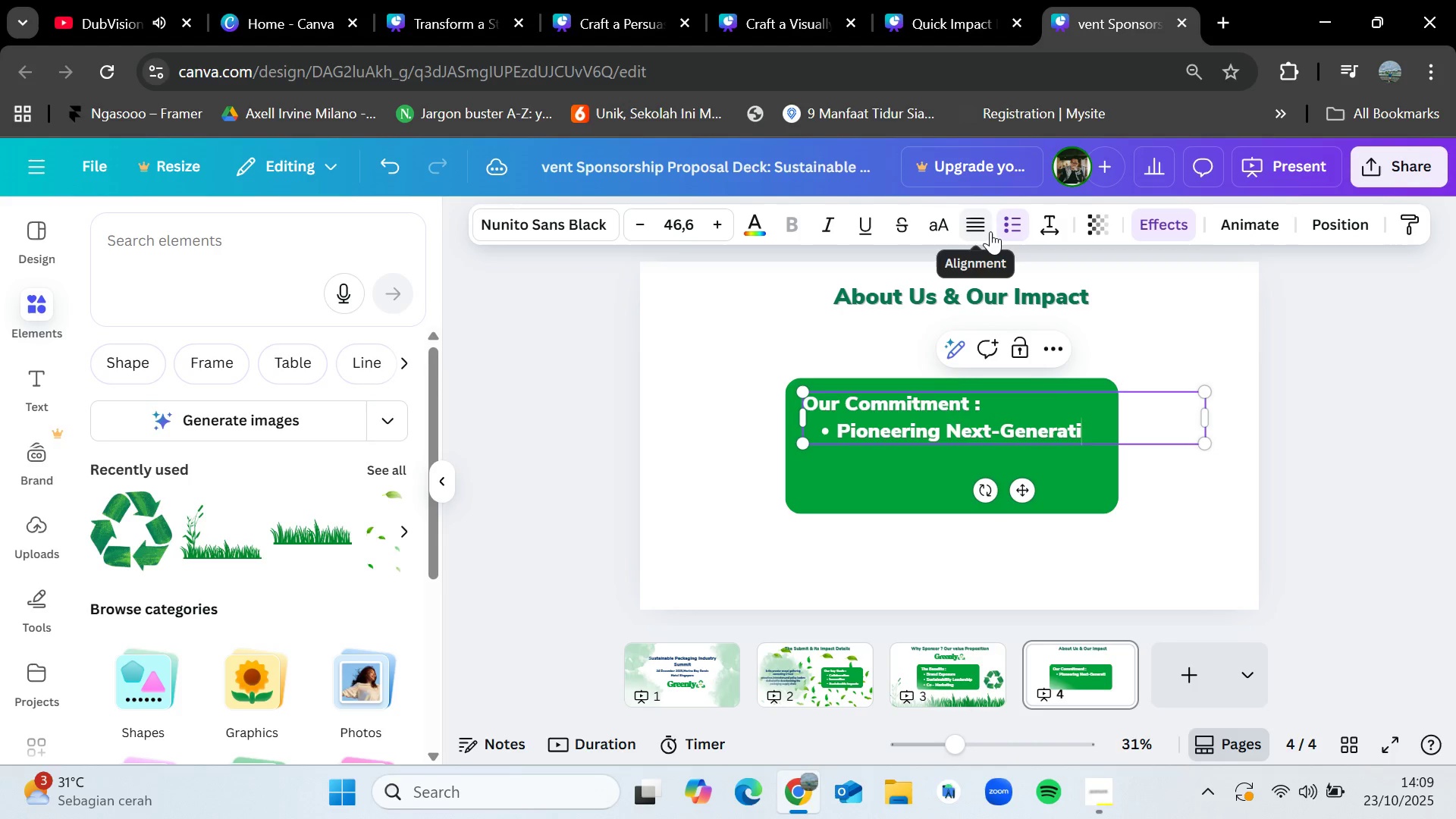 
key(Enter)
 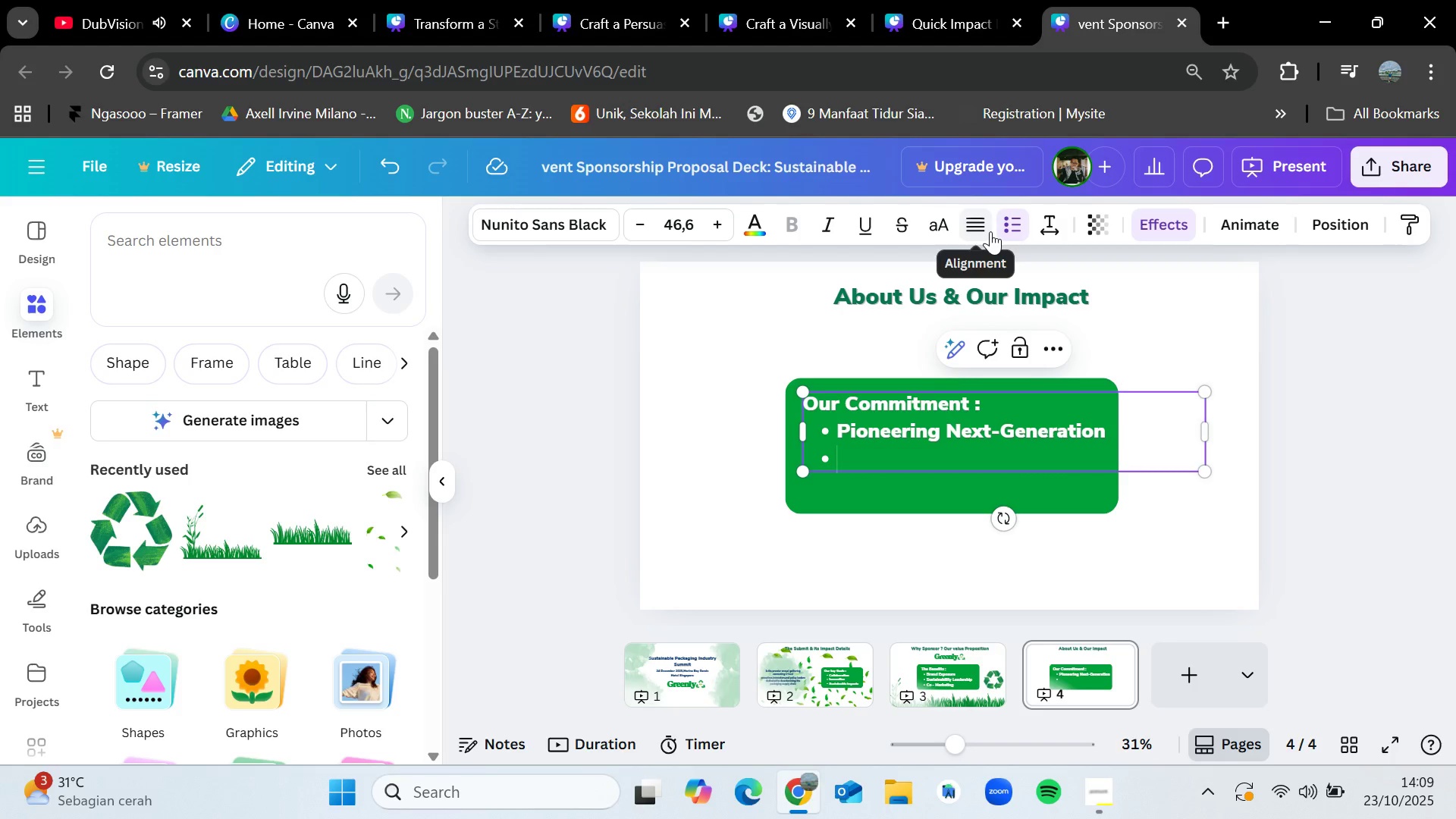 
type(Driving)
 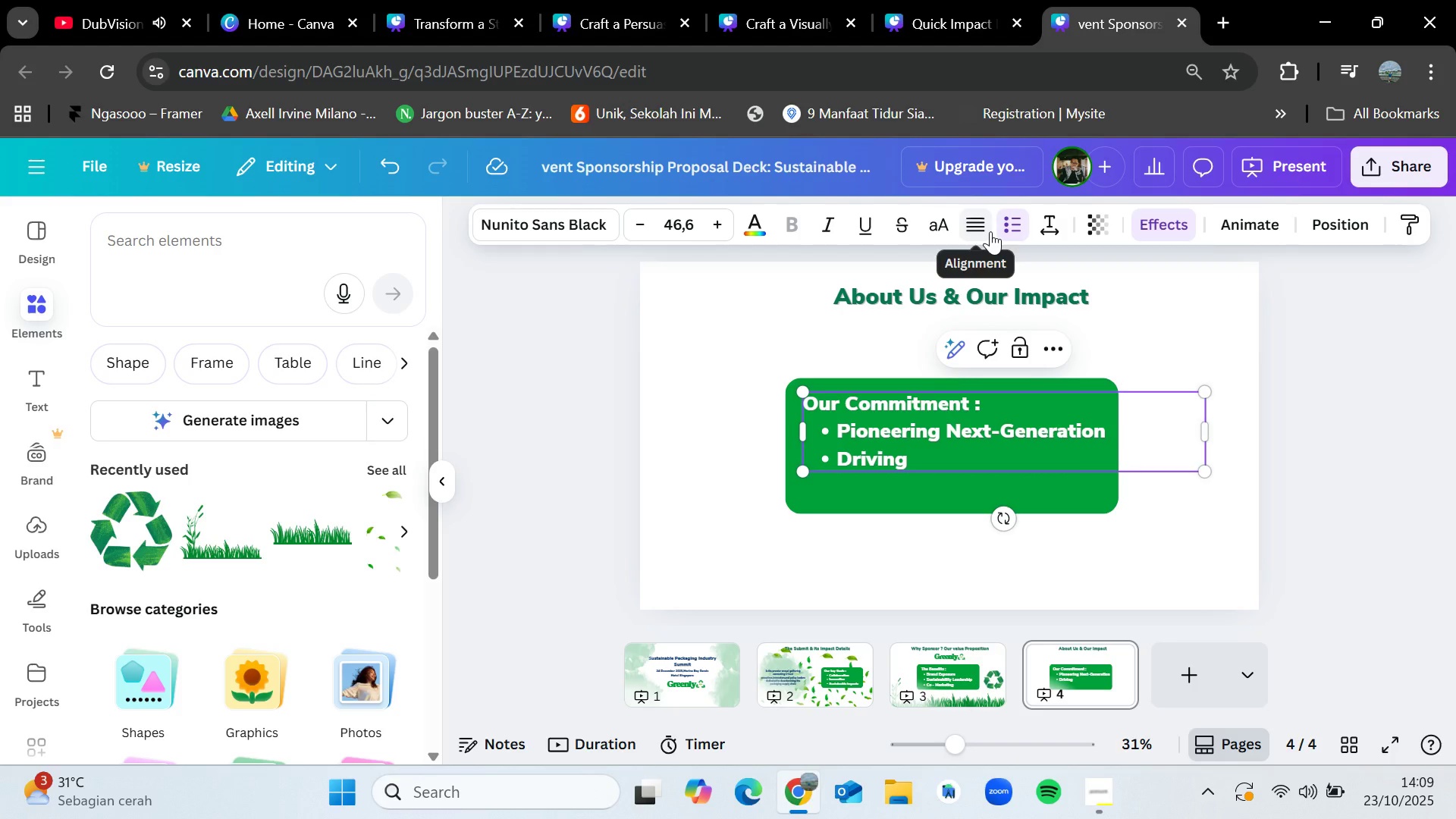 
type( the )
 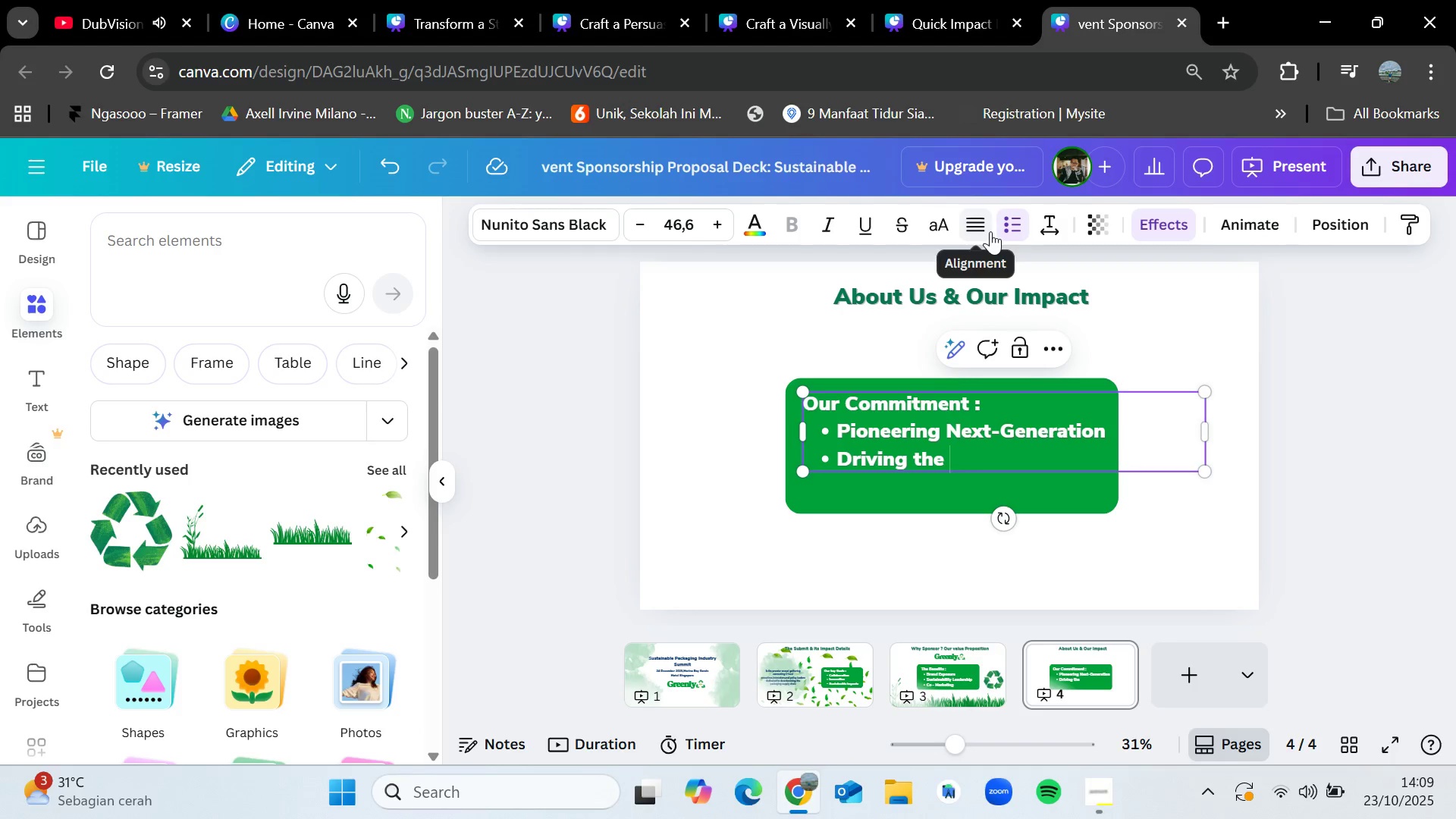 
key(Backspace)
key(Backspace)
key(Backspace)
key(Backspace)
type(The Circular)
 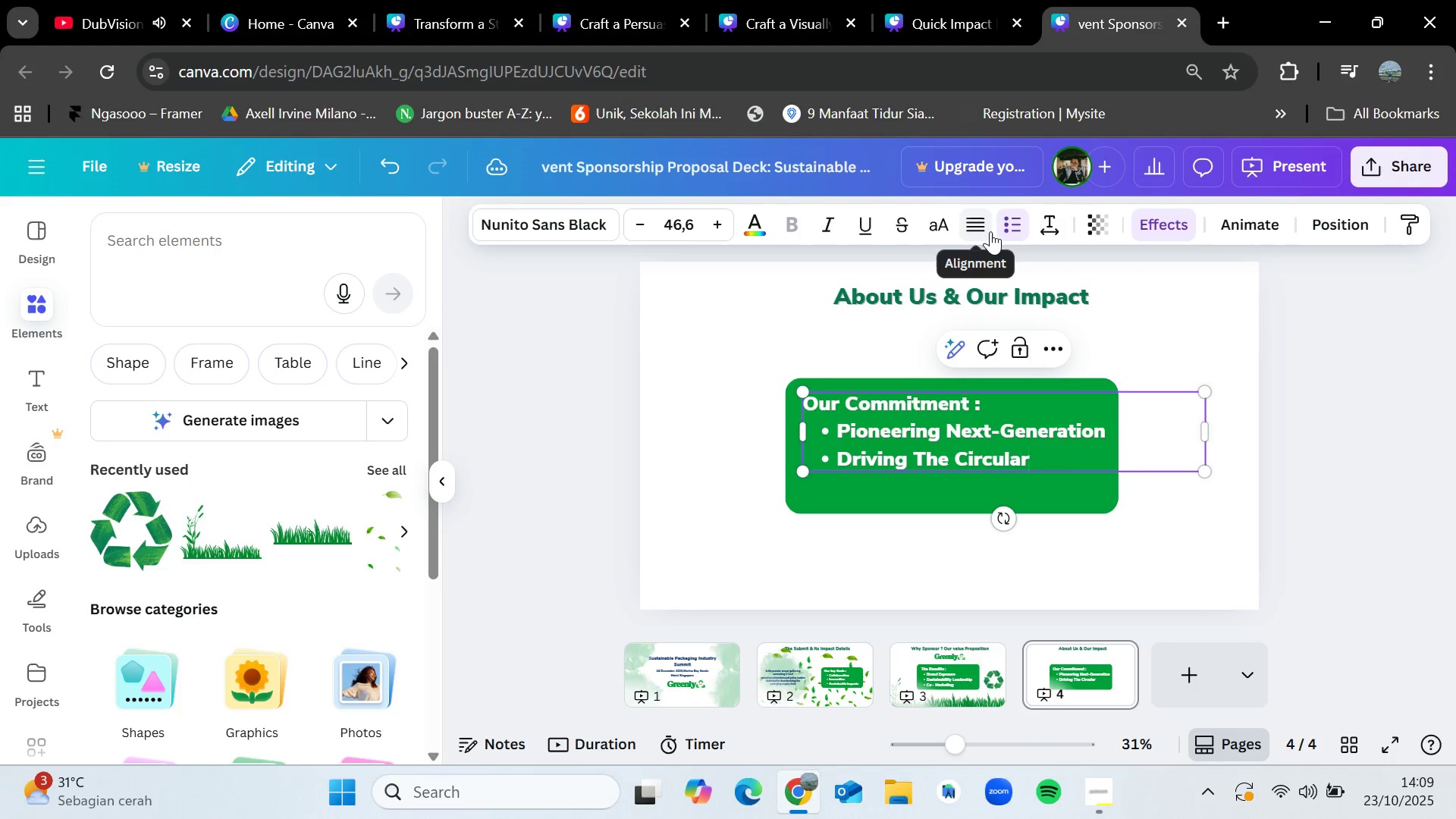 
type( Economy)
 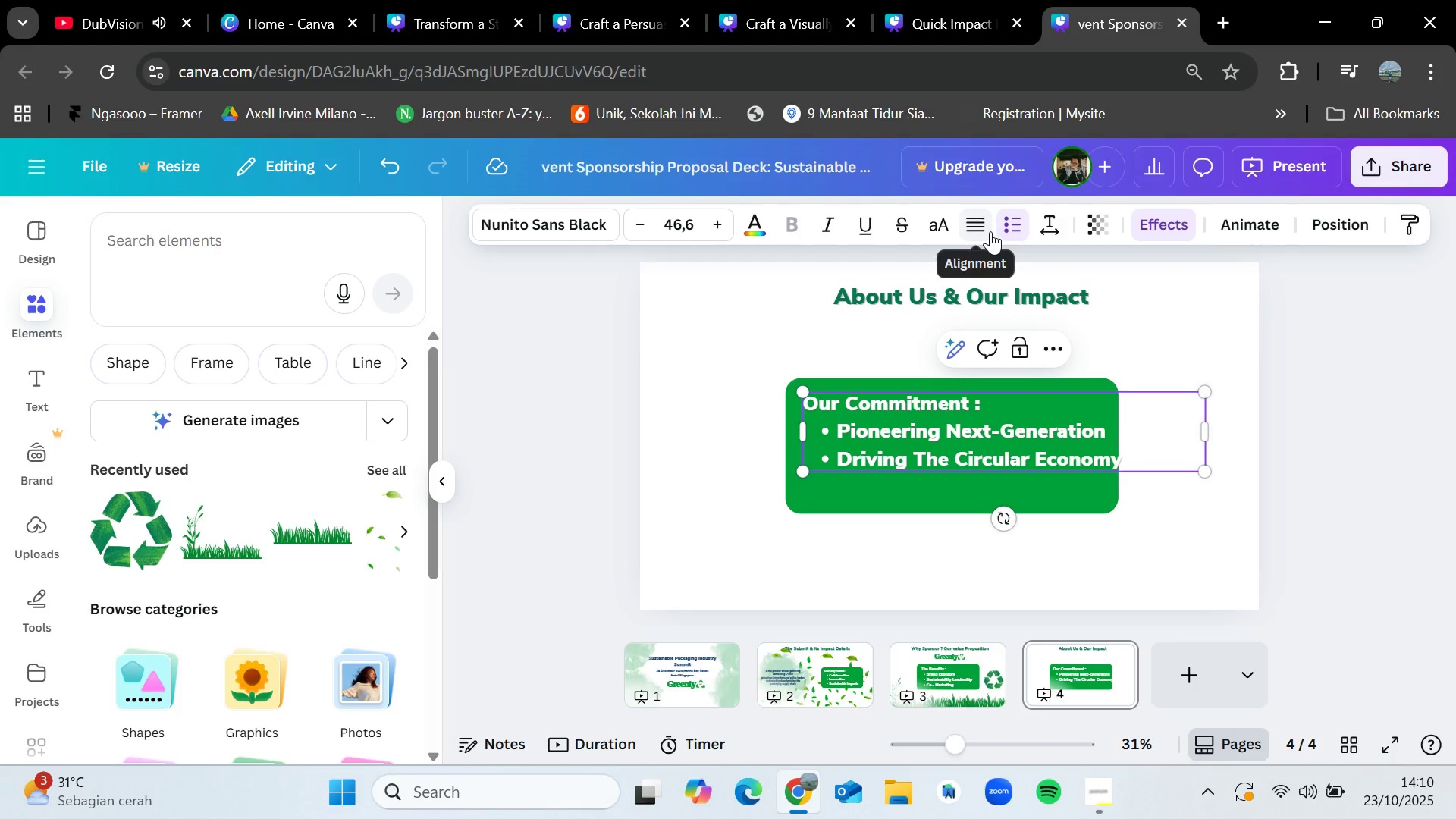 
key(Enter)
 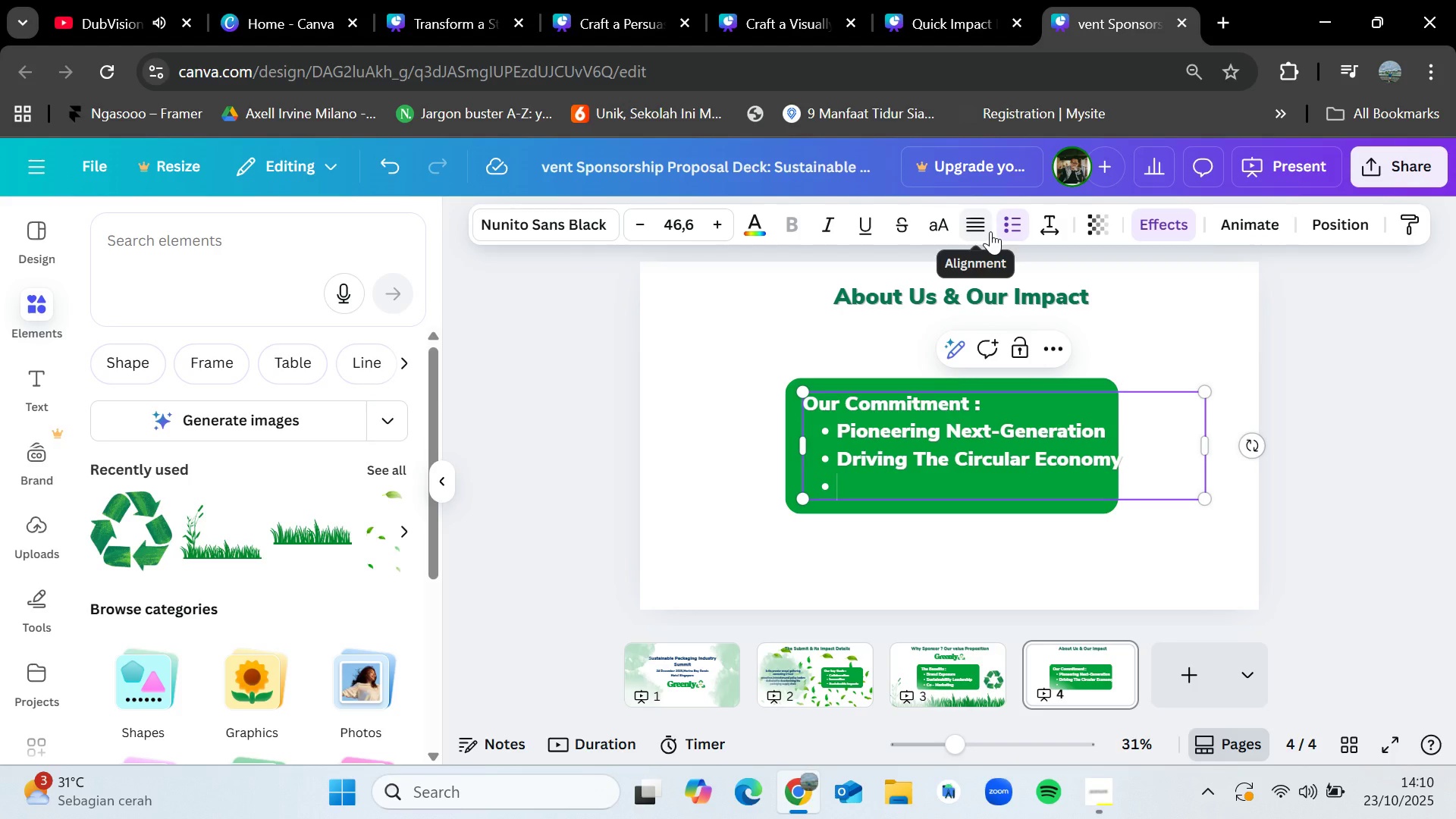 
type(Verified Sustainability Metrics)
 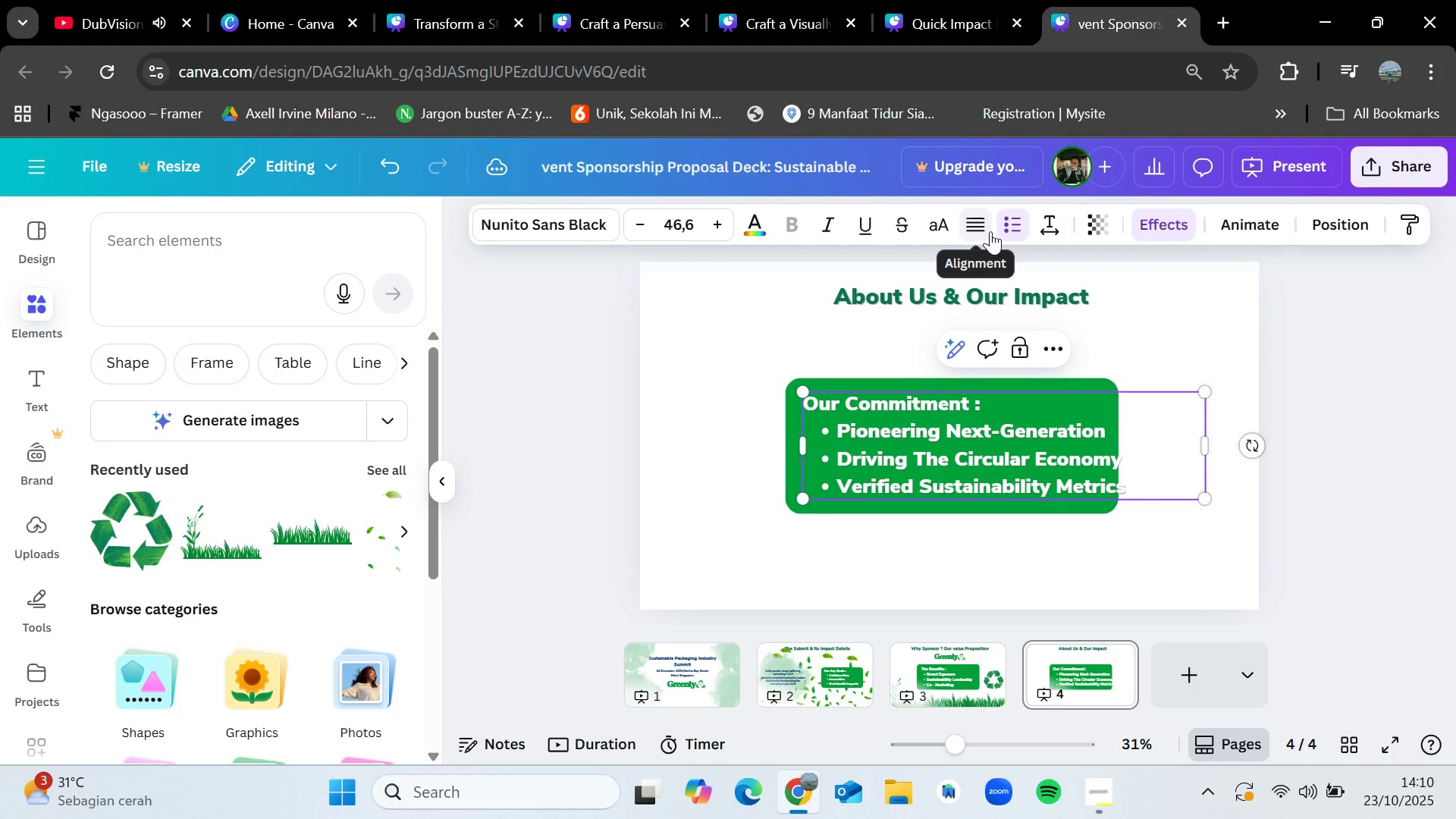 
key(Enter)
 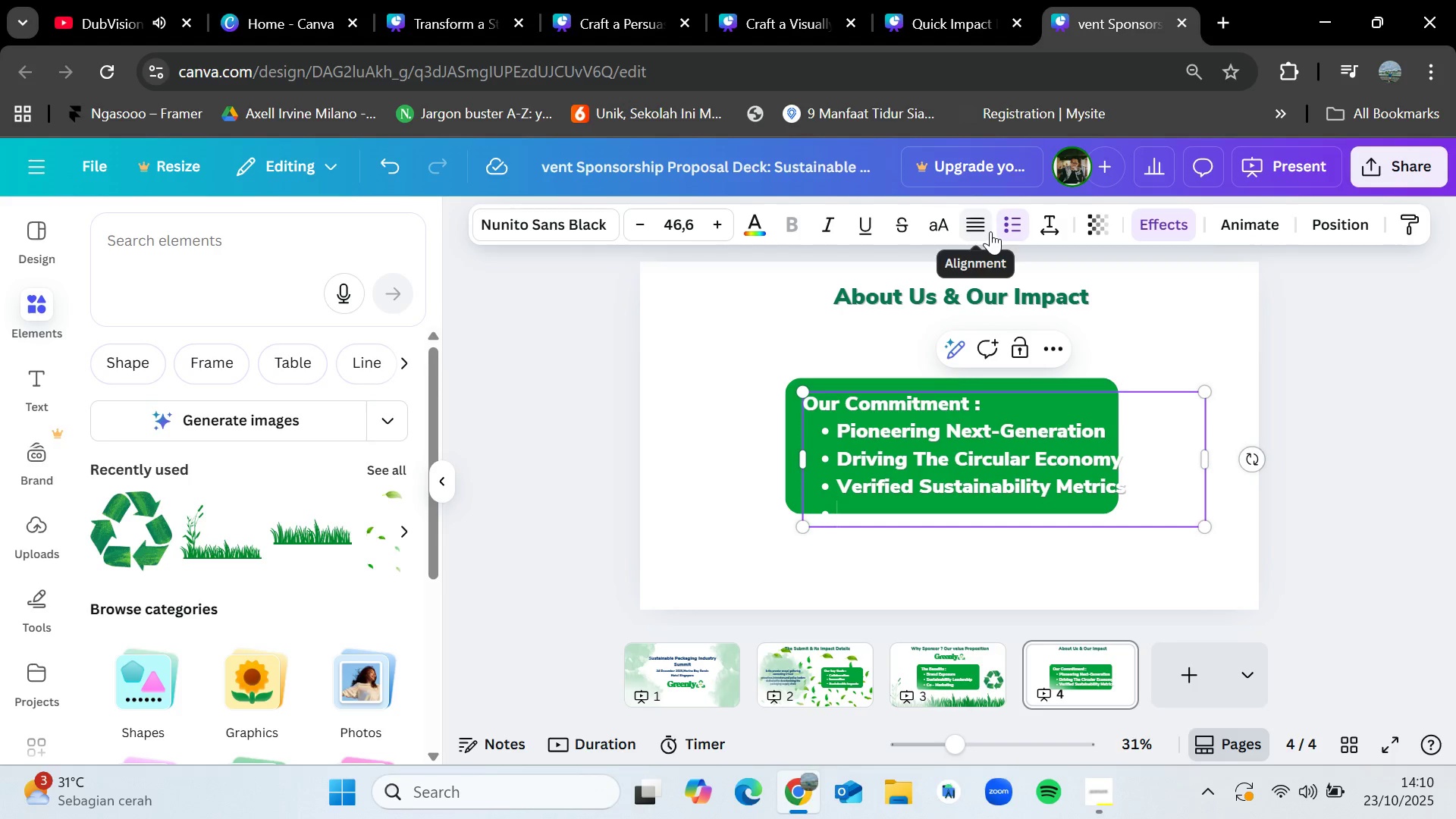 
type(Collaborative)
 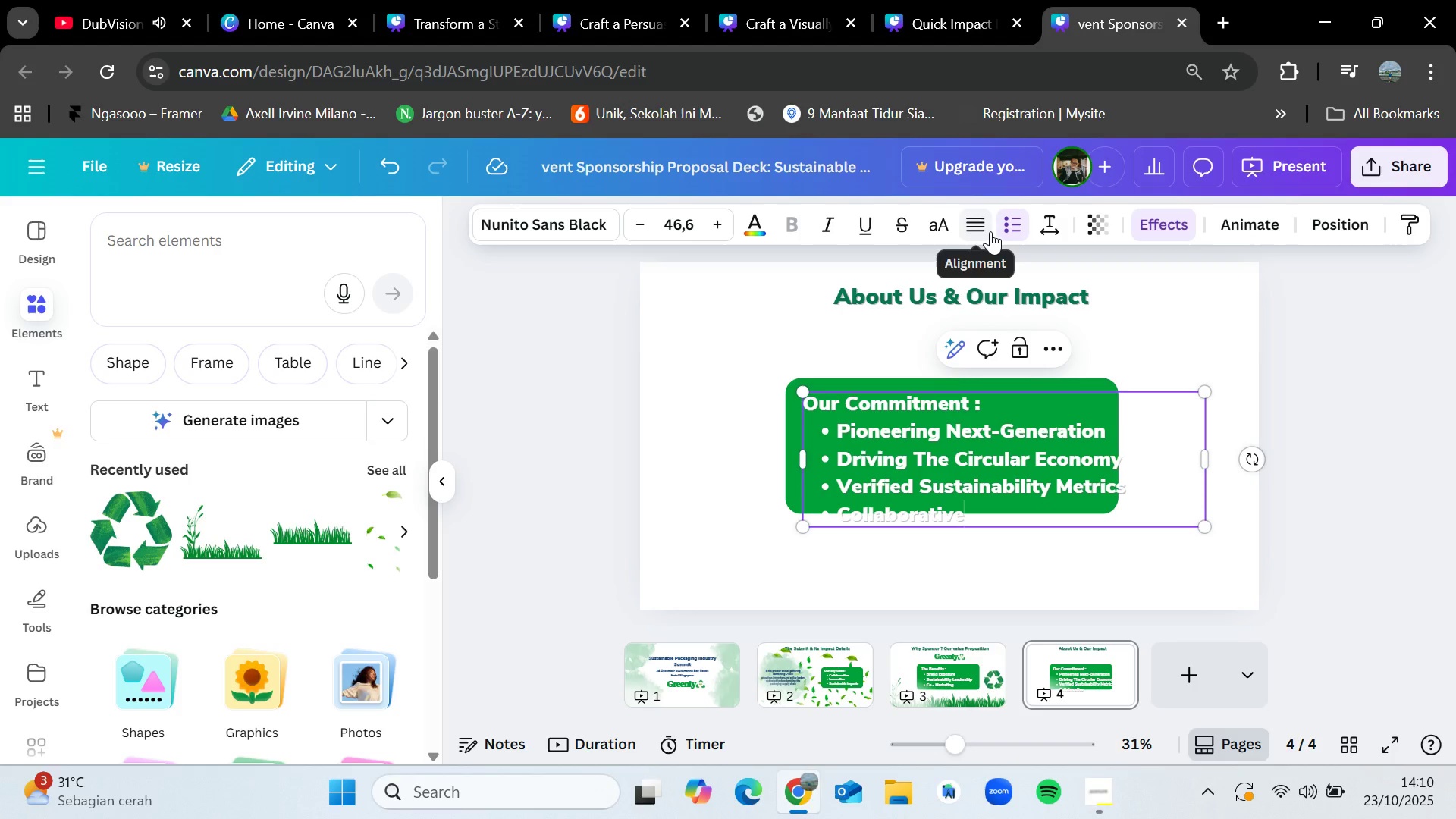 
type( Industry Leadership ?)
 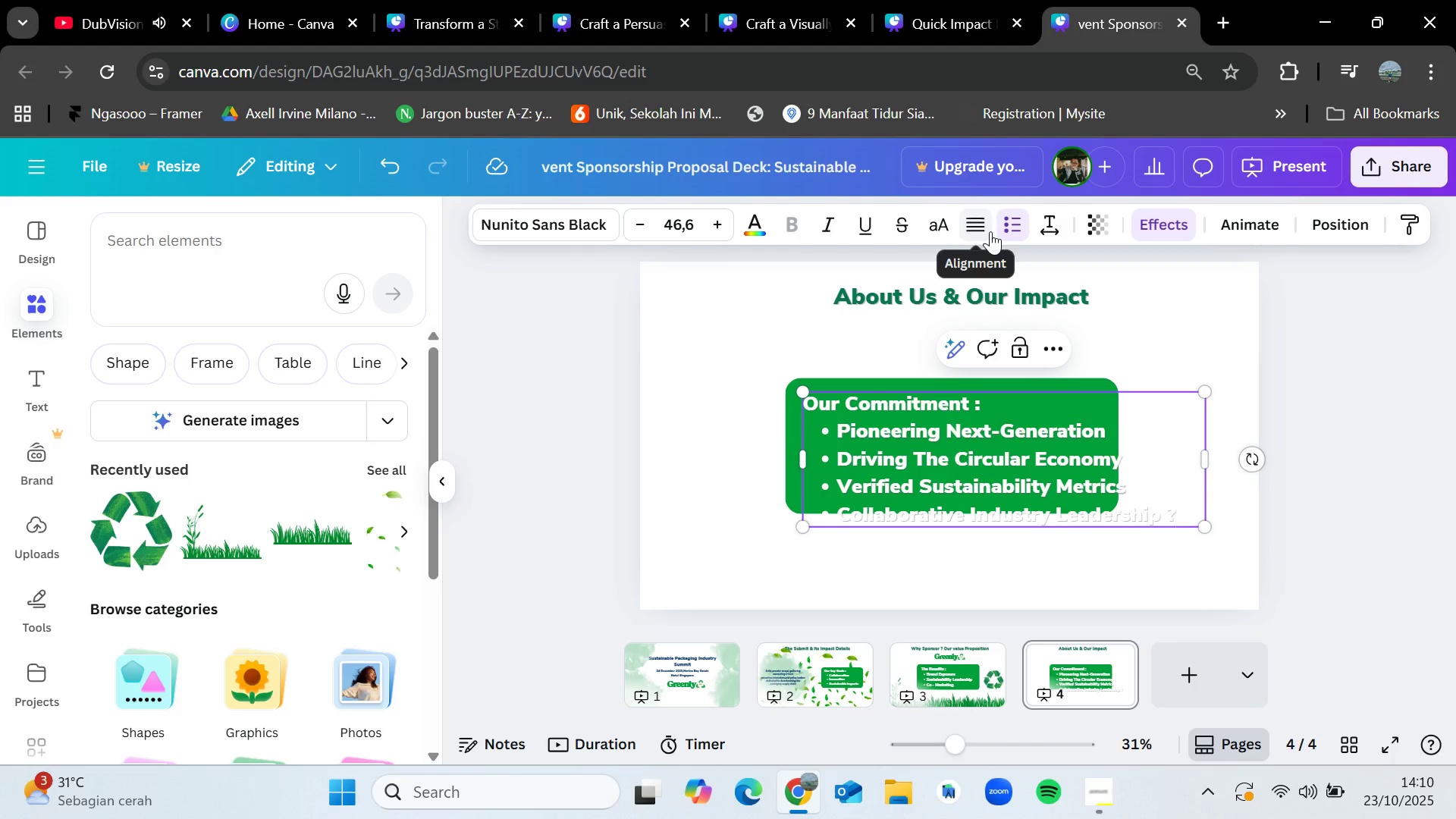 
left_click_drag(start_coordinate=[1208, 524], to_coordinate=[1105, 497])
 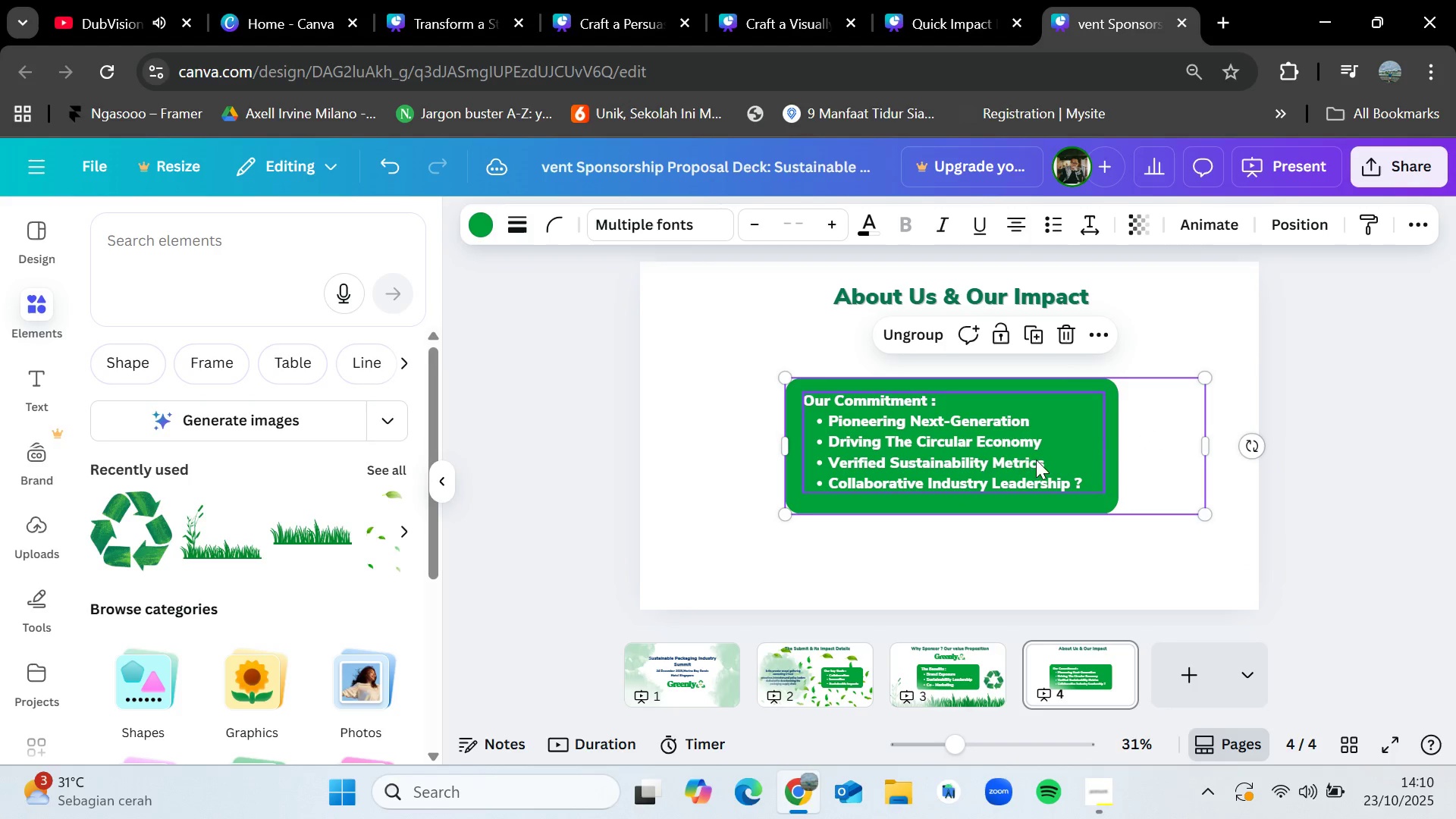 
left_click_drag(start_coordinate=[1014, 448], to_coordinate=[1015, 453])
 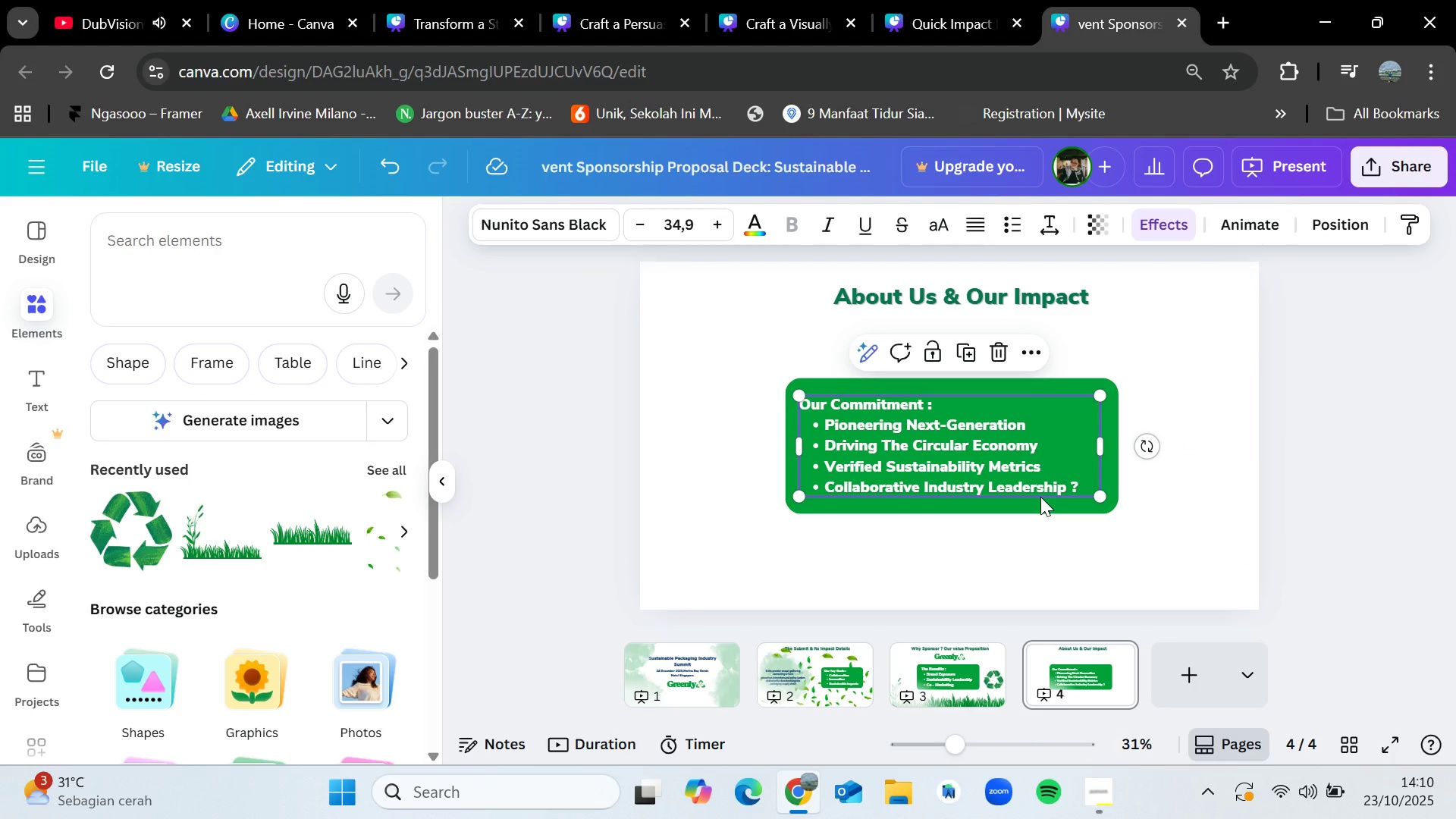 
left_click([1073, 529])
 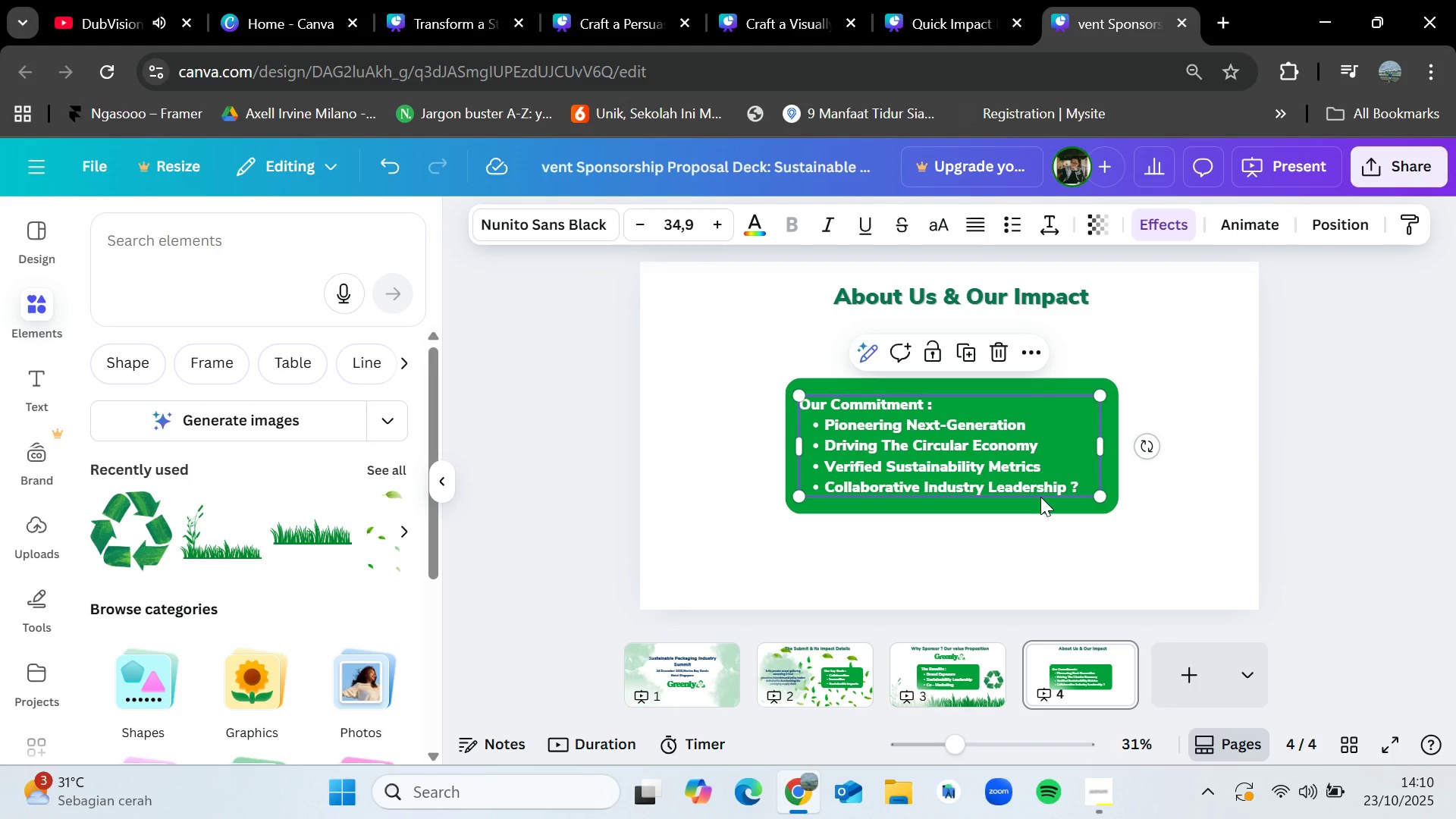 
left_click_drag(start_coordinate=[1098, 554], to_coordinate=[805, 366])
 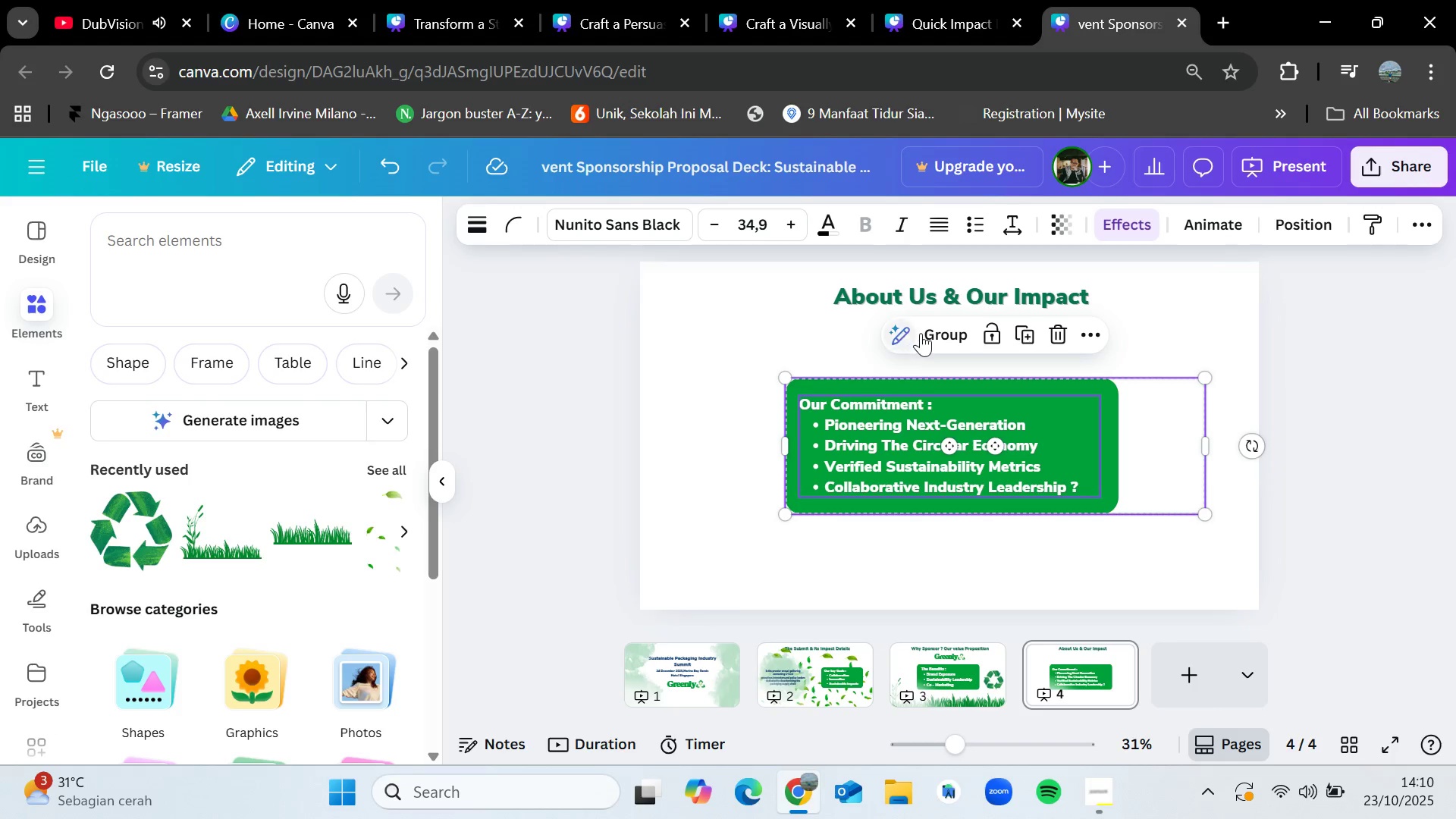 
left_click([921, 333])
 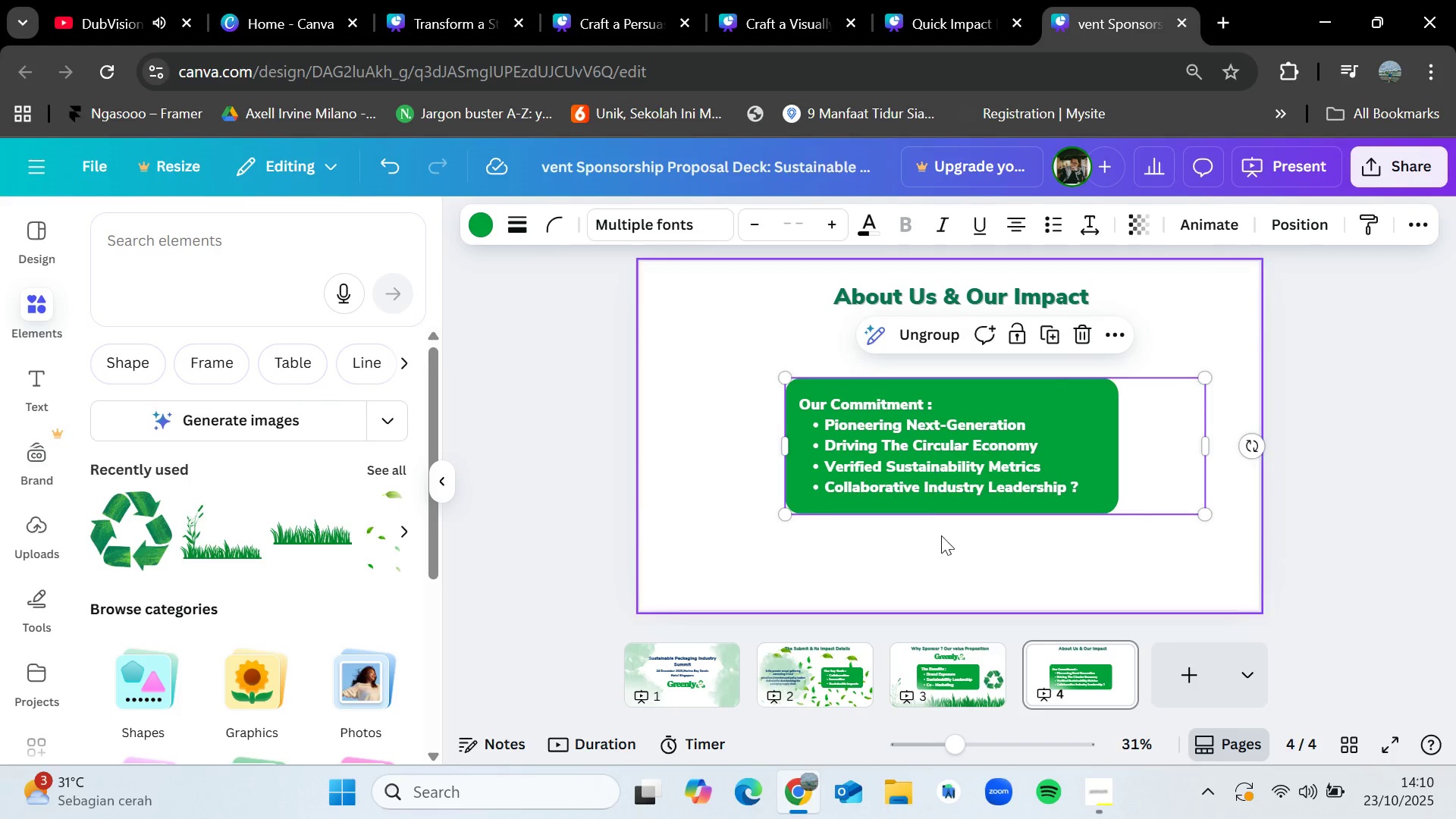 
left_click([941, 535])
 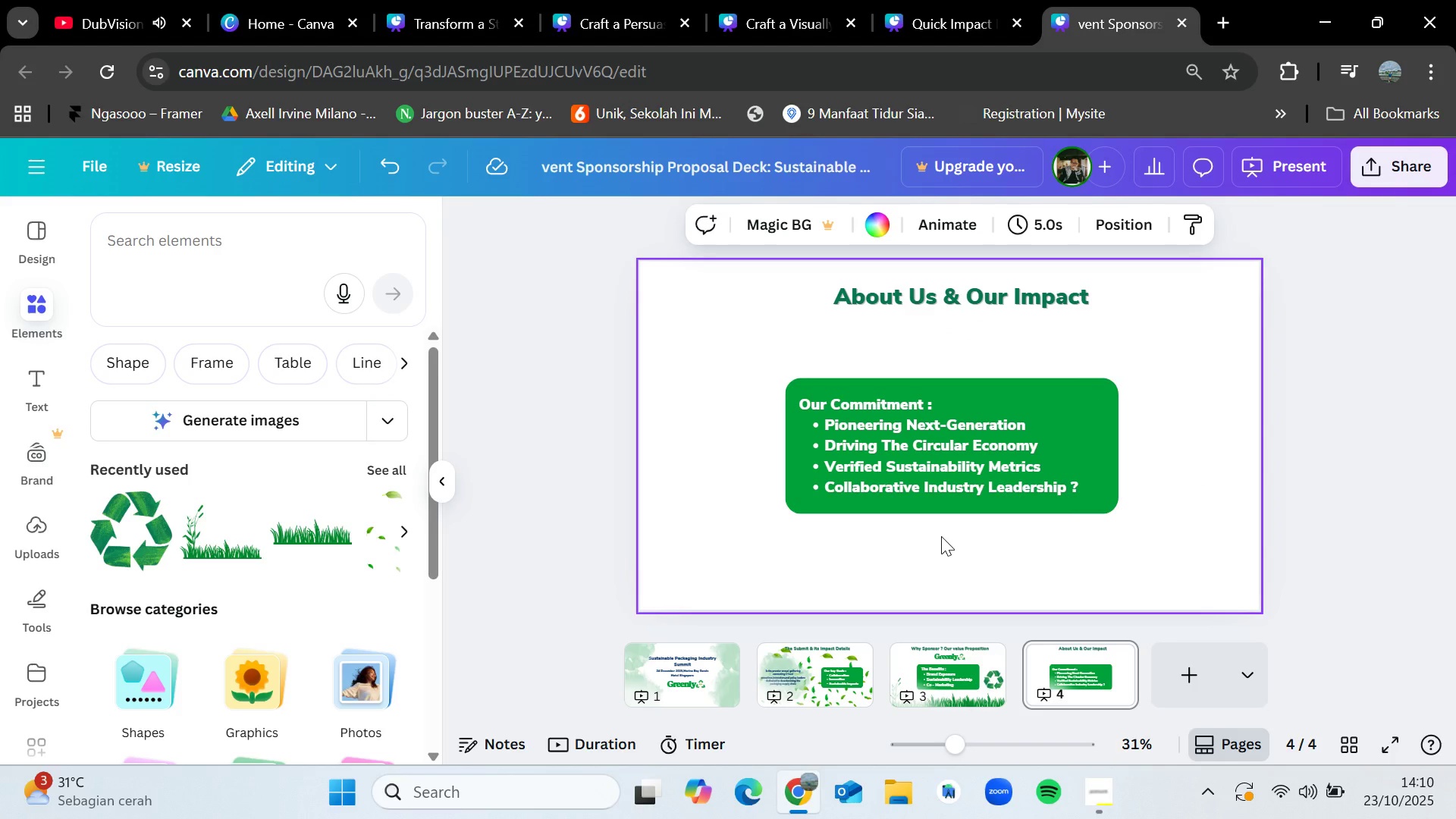 
wait(9.78)
 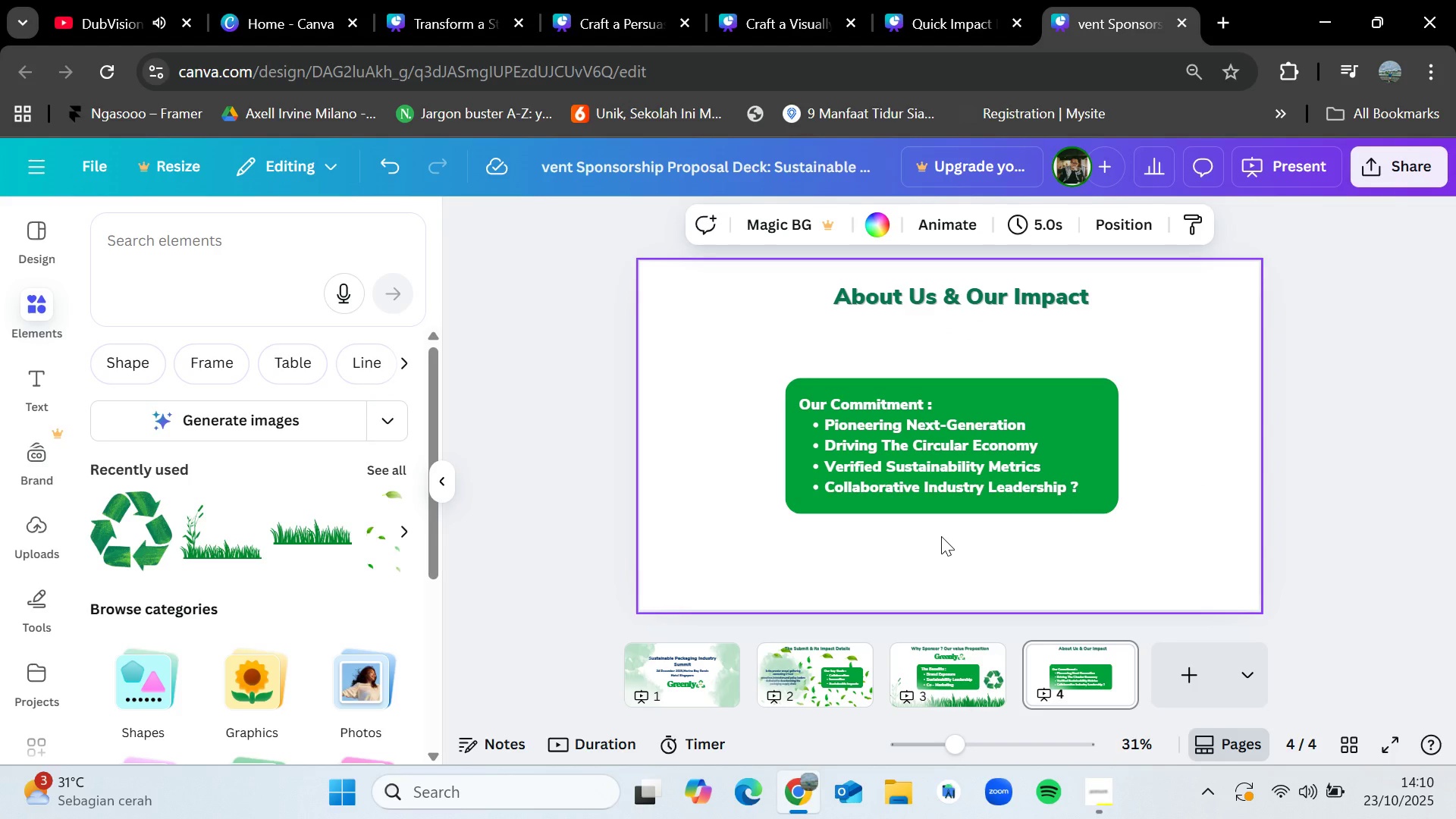 
left_click_drag(start_coordinate=[1097, 535], to_coordinate=[795, 370])
 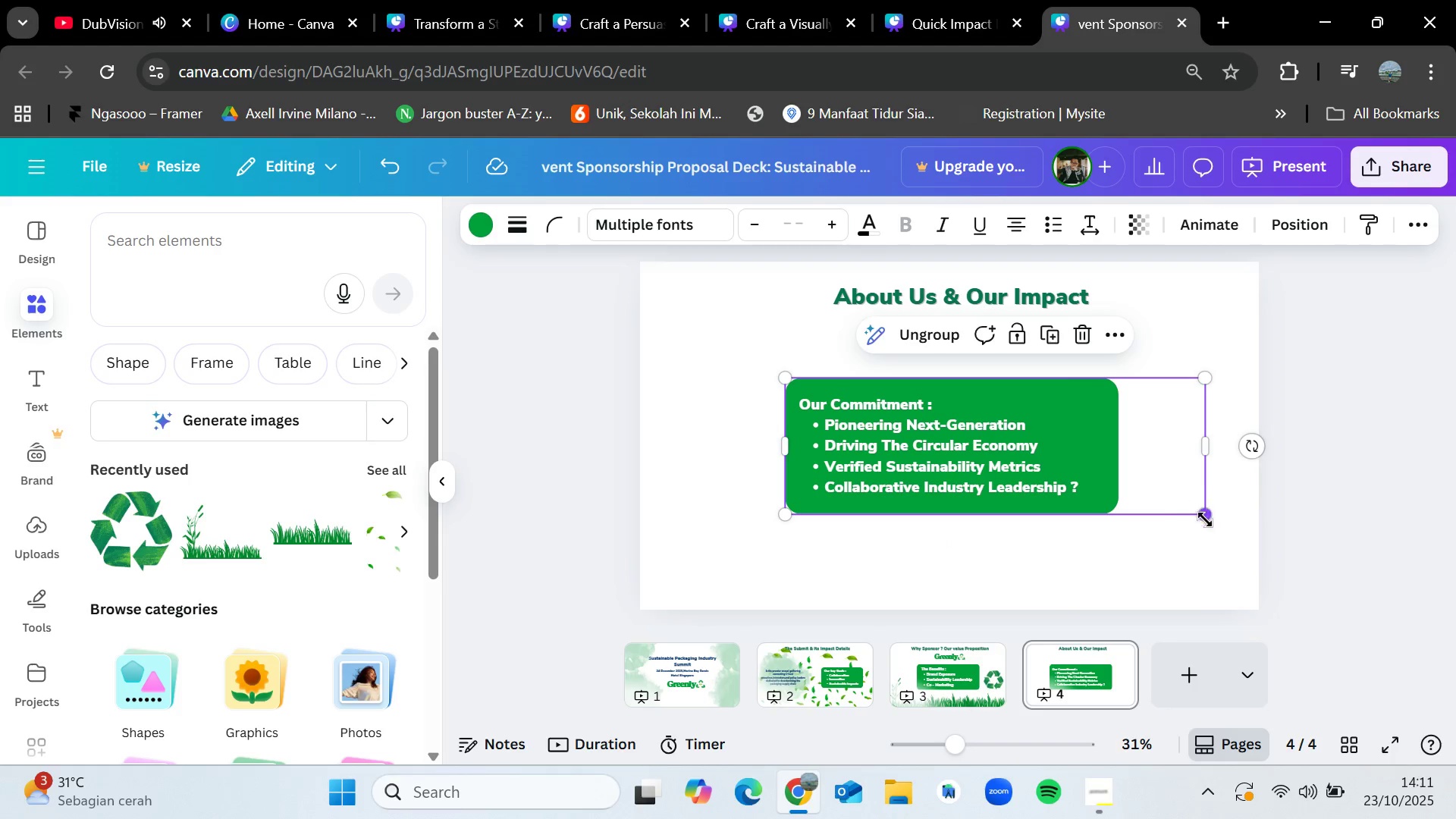 
left_click_drag(start_coordinate=[1207, 517], to_coordinate=[1228, 535])
 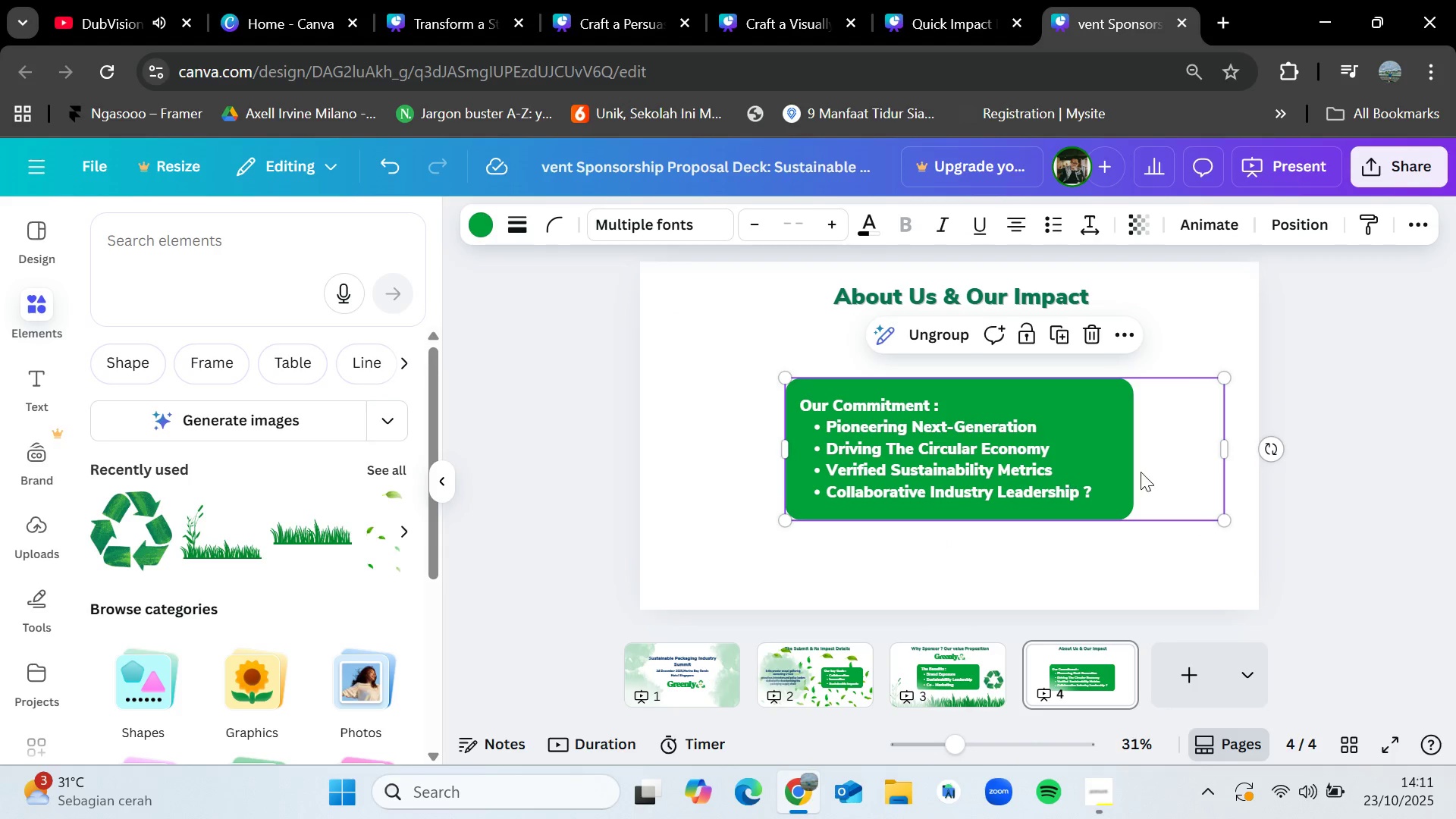 
left_click([1447, 414])
 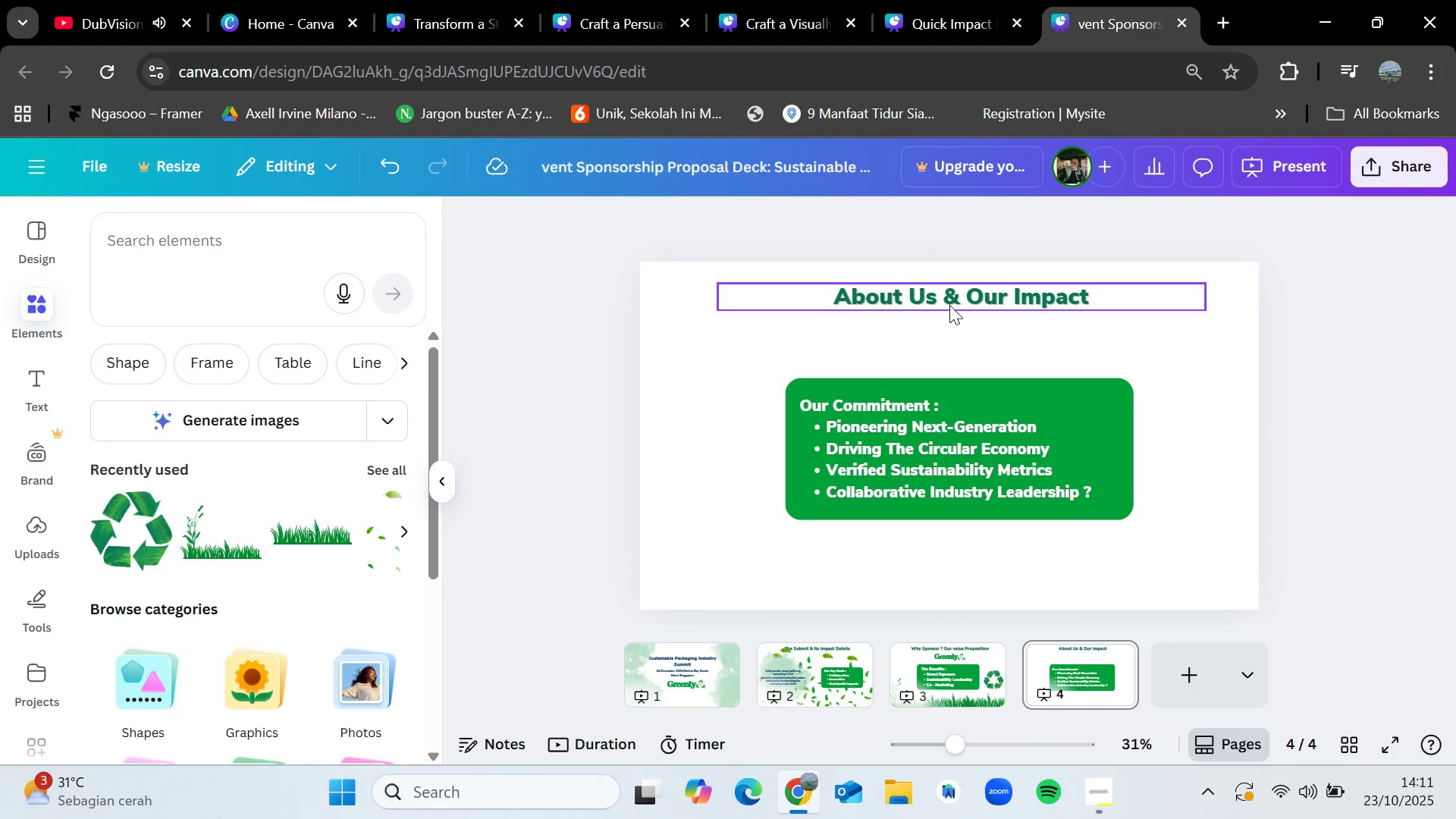 
left_click_drag(start_coordinate=[949, 305], to_coordinate=[940, 309])
 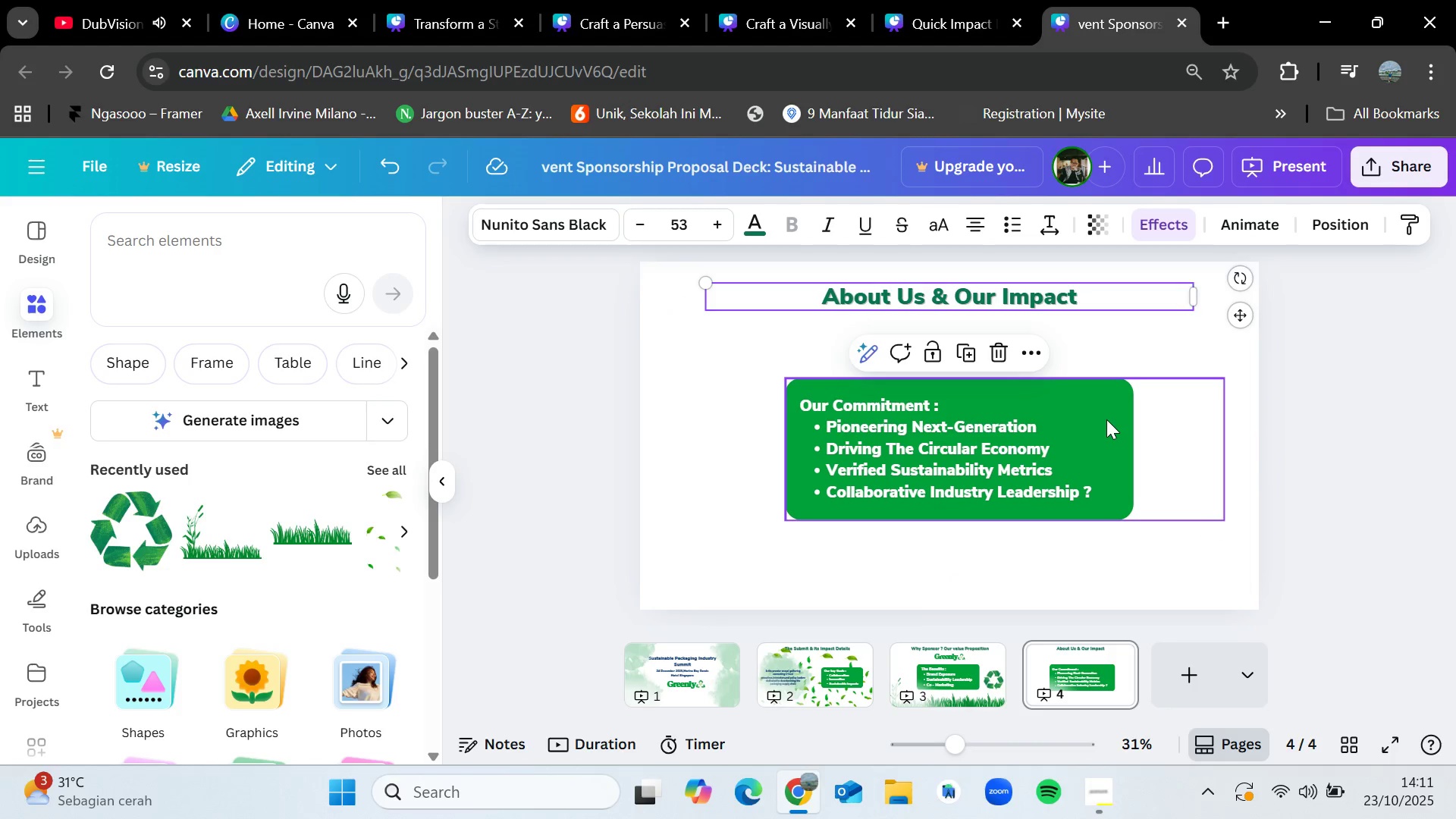 
left_click([1106, 419])
 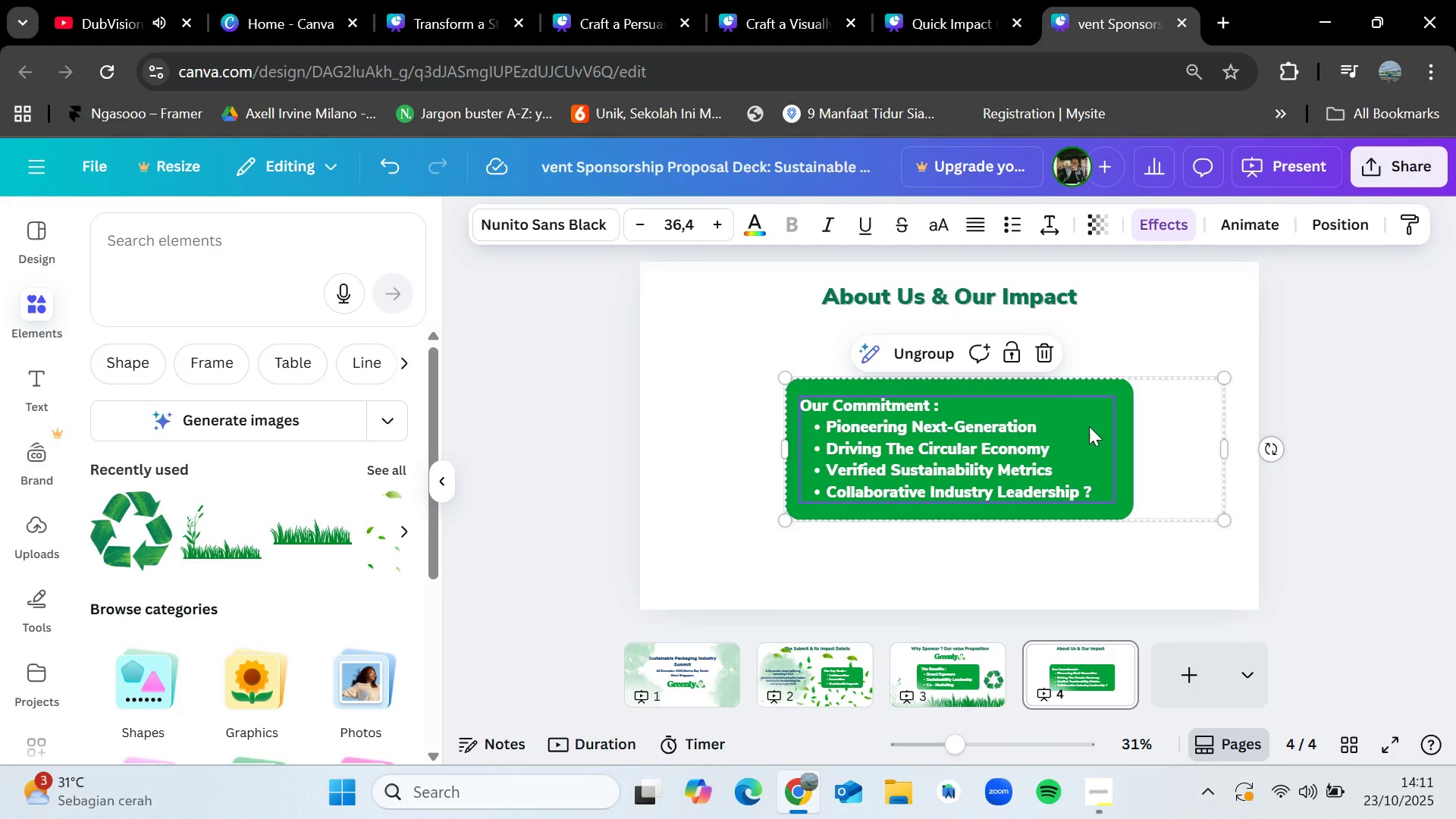 
left_click_drag(start_coordinate=[1089, 426], to_coordinate=[1089, 413])
 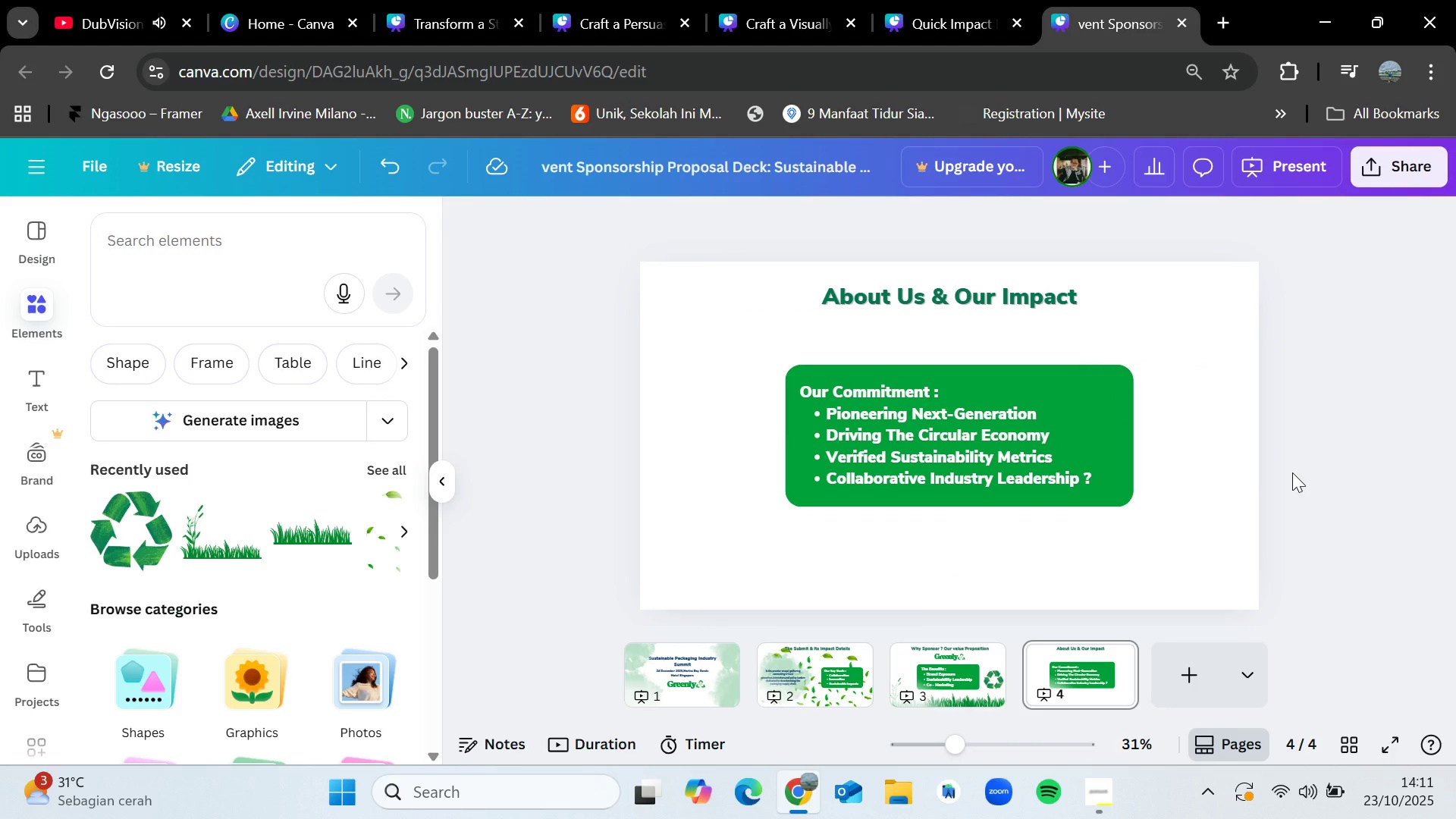 
wait(6.13)
 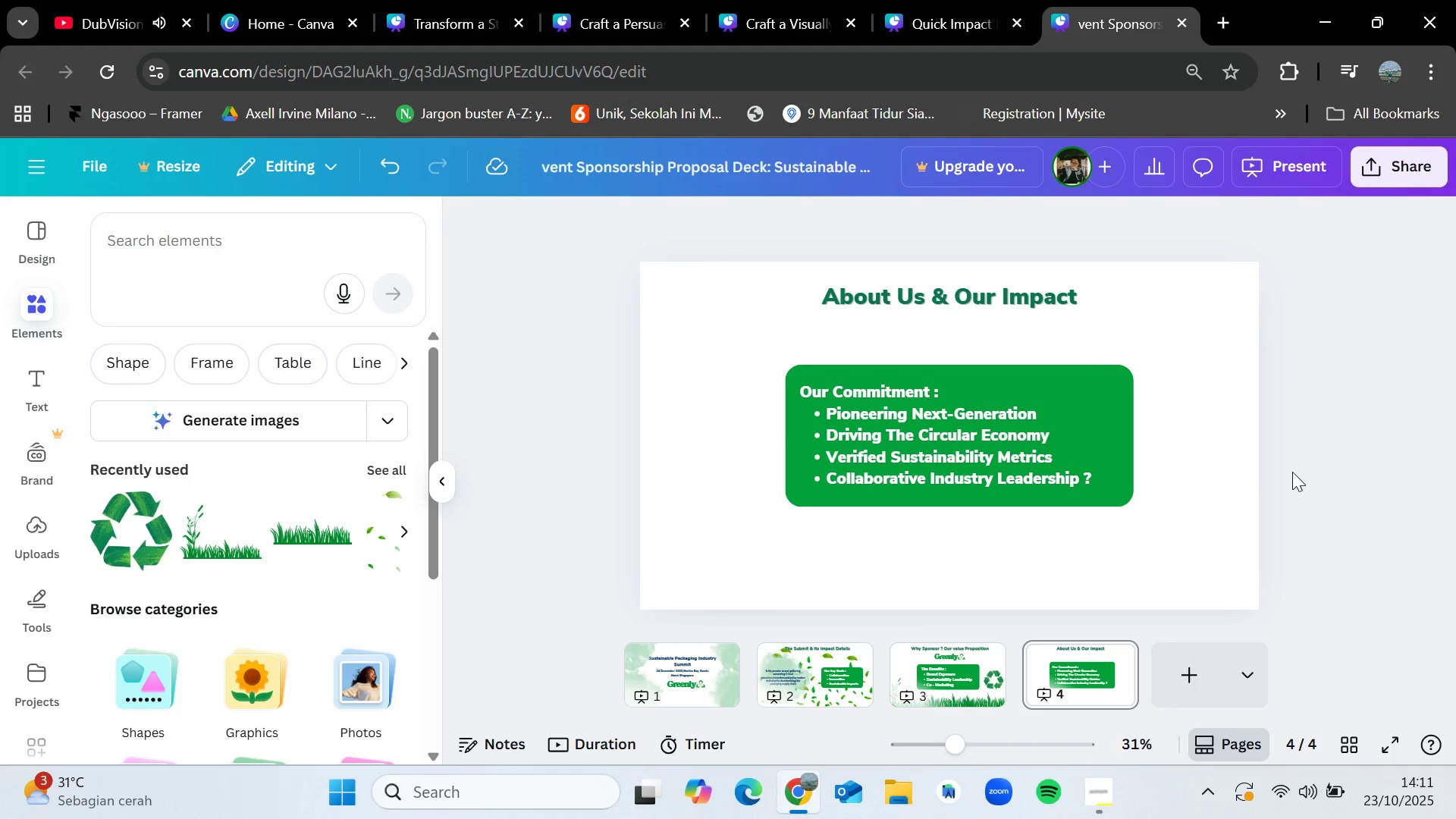 
left_click([1123, 795])